 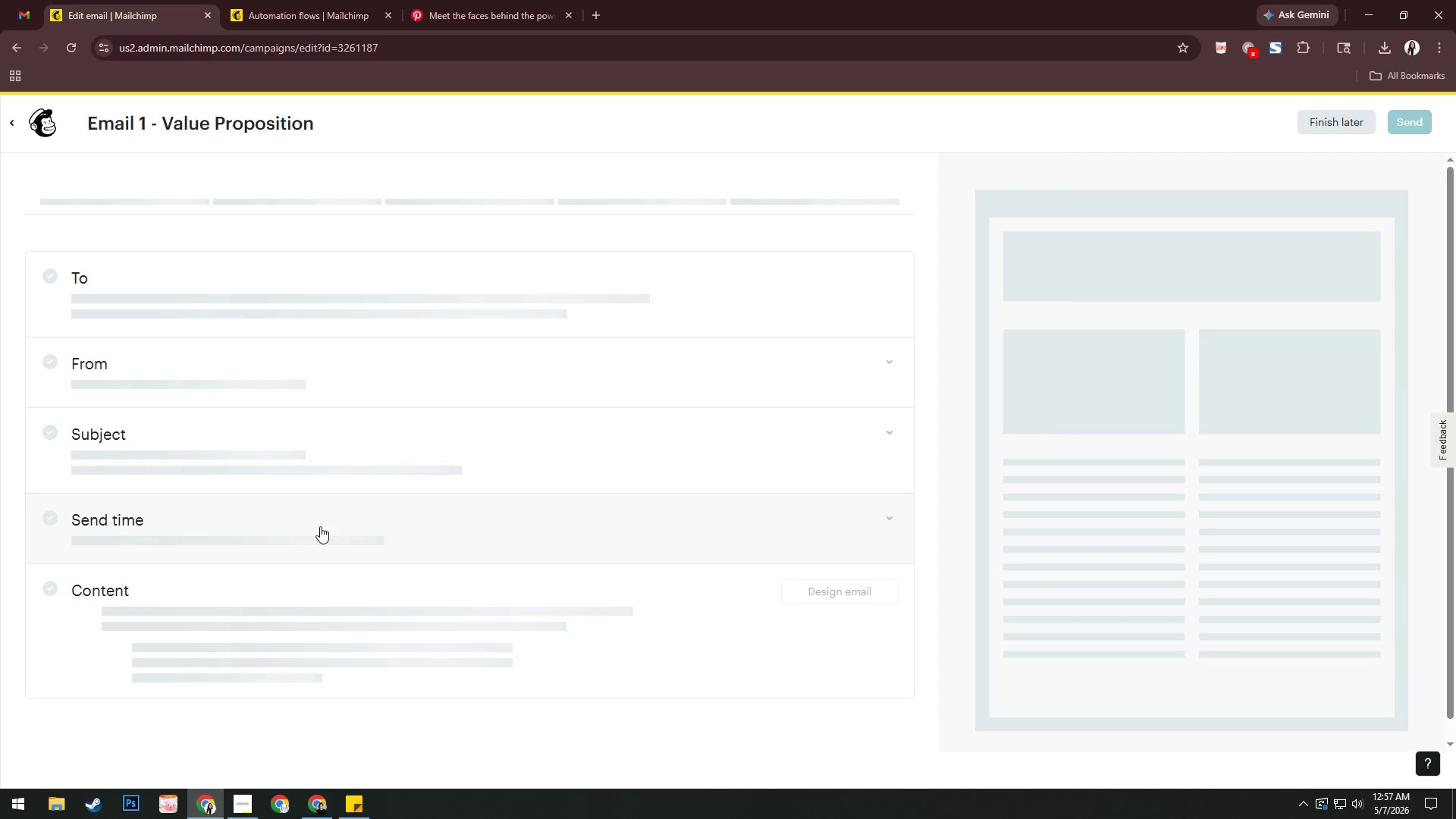 
left_click([1202, 450])
 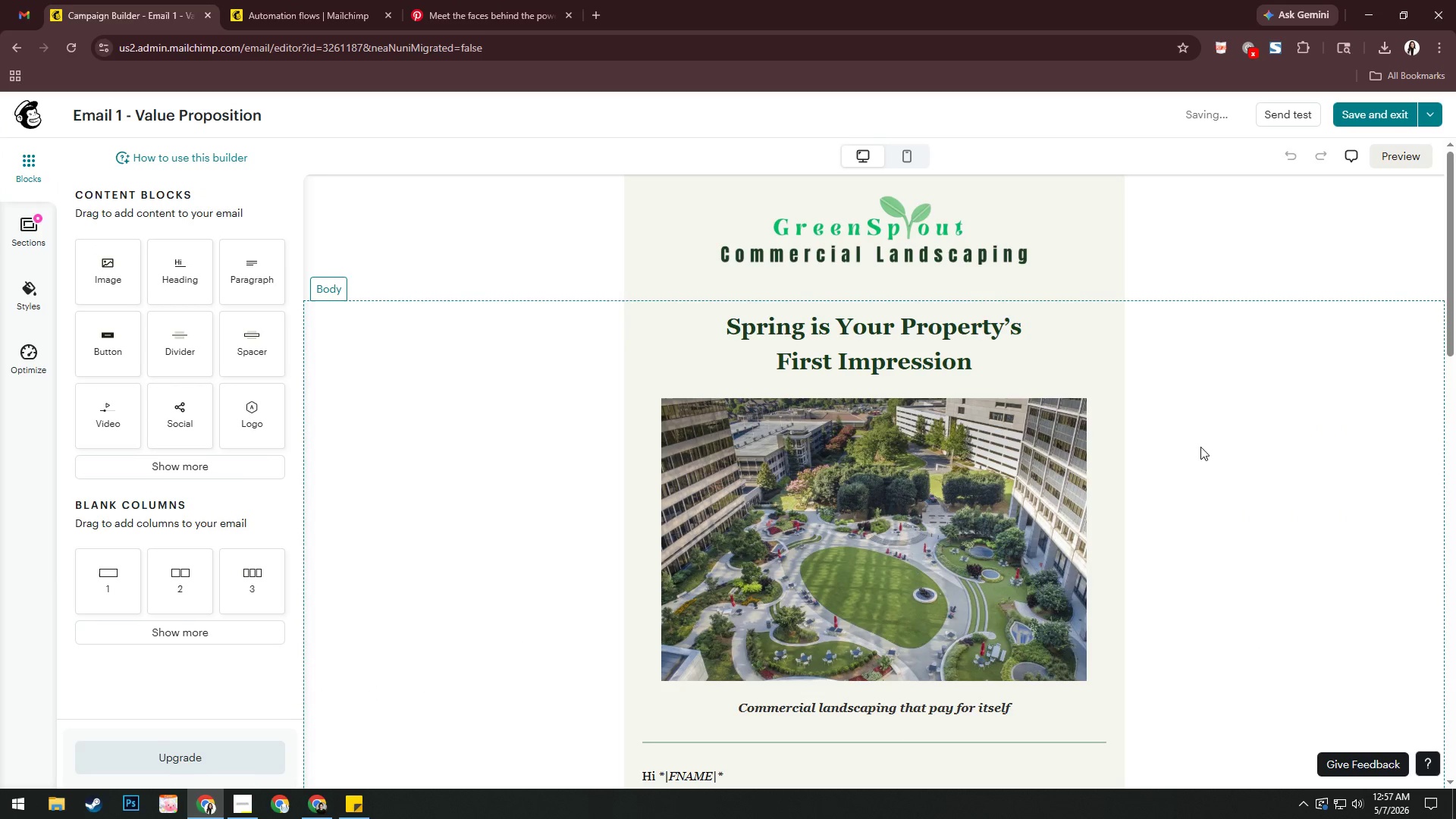 
scroll: coordinate [1201, 445], scroll_direction: down, amount: 6.0
 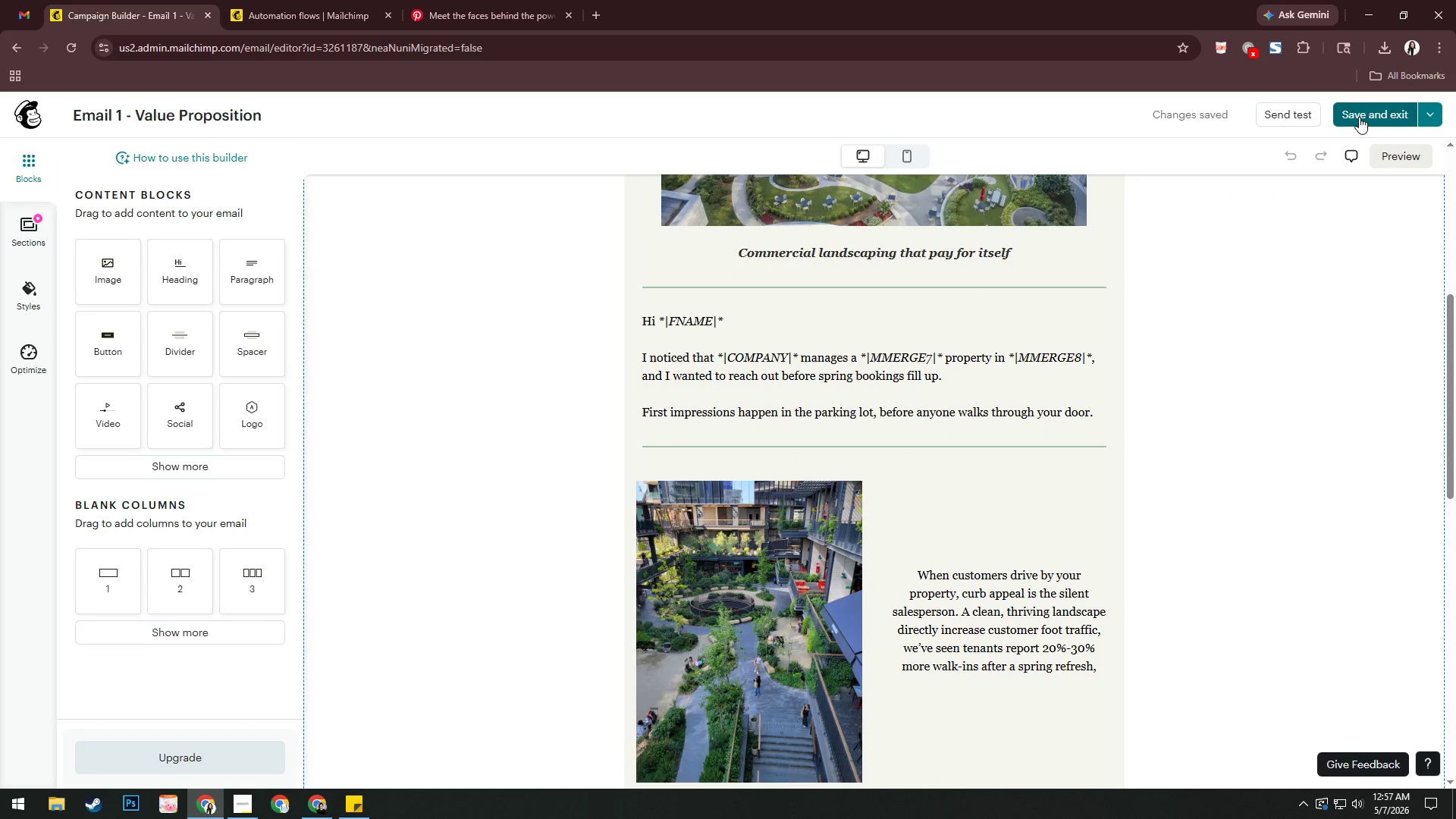 
left_click([1409, 164])
 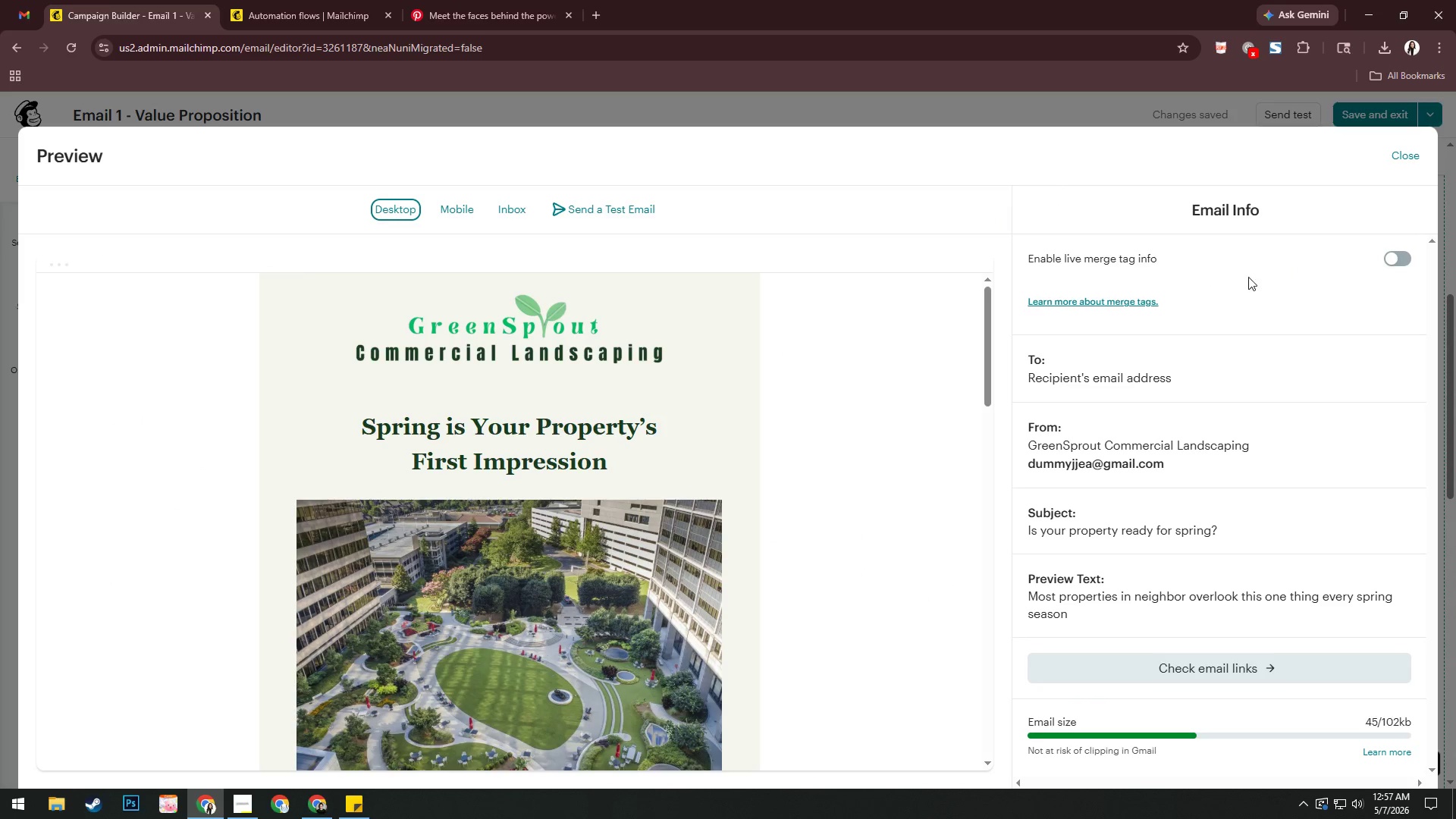 
left_click([1395, 263])
 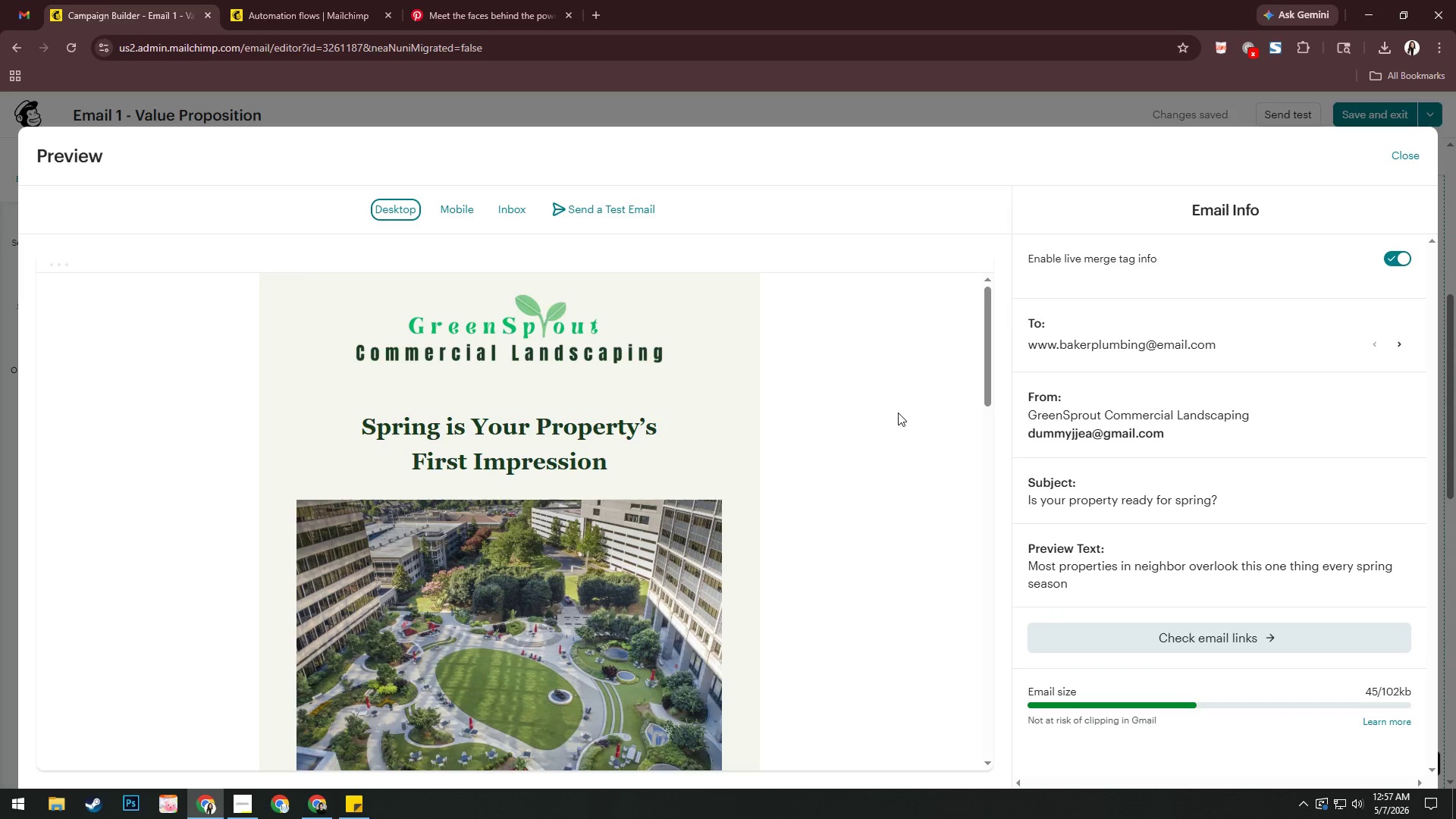 
scroll: coordinate [898, 412], scroll_direction: down, amount: 7.0
 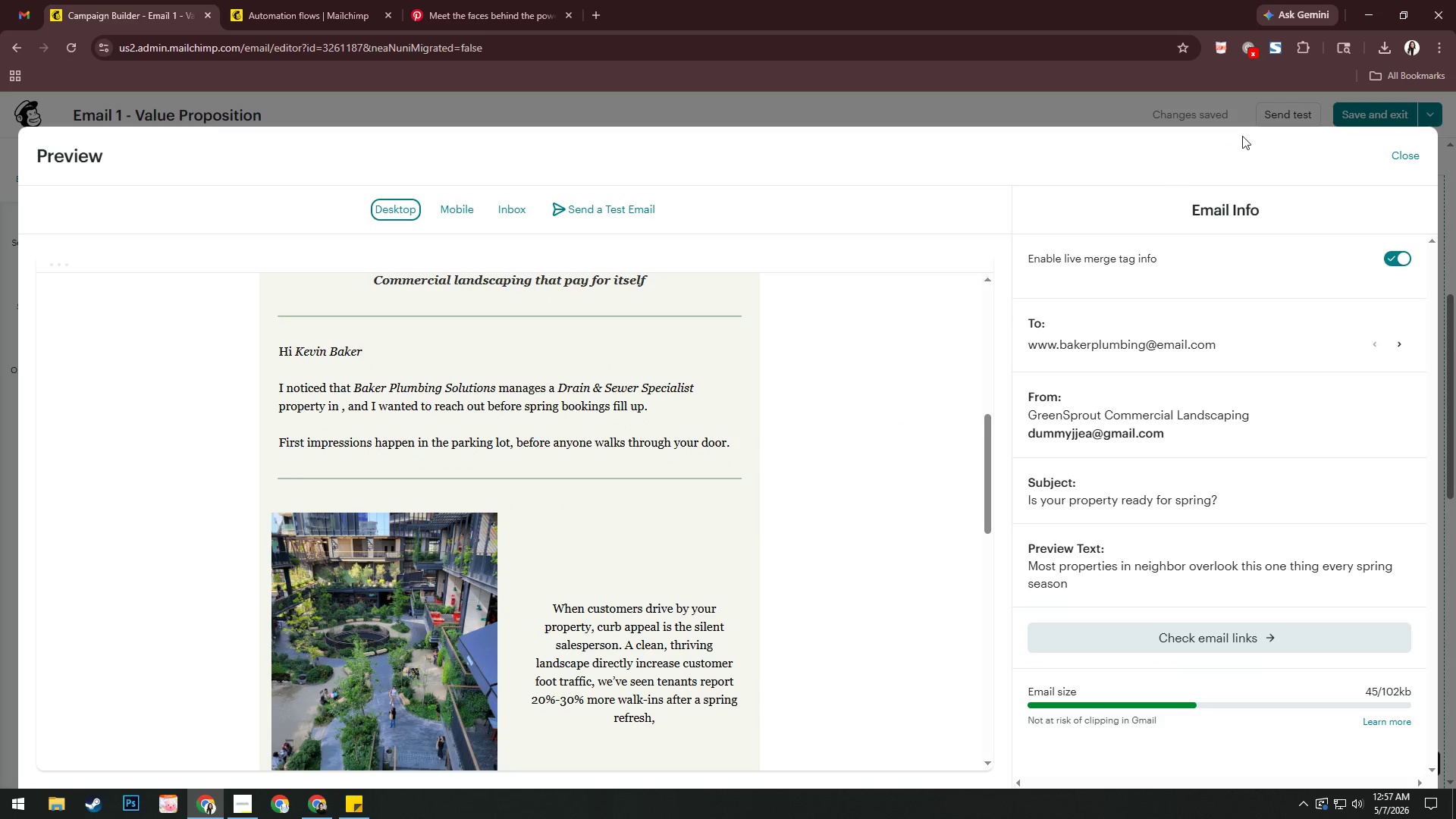 
left_click([1401, 152])
 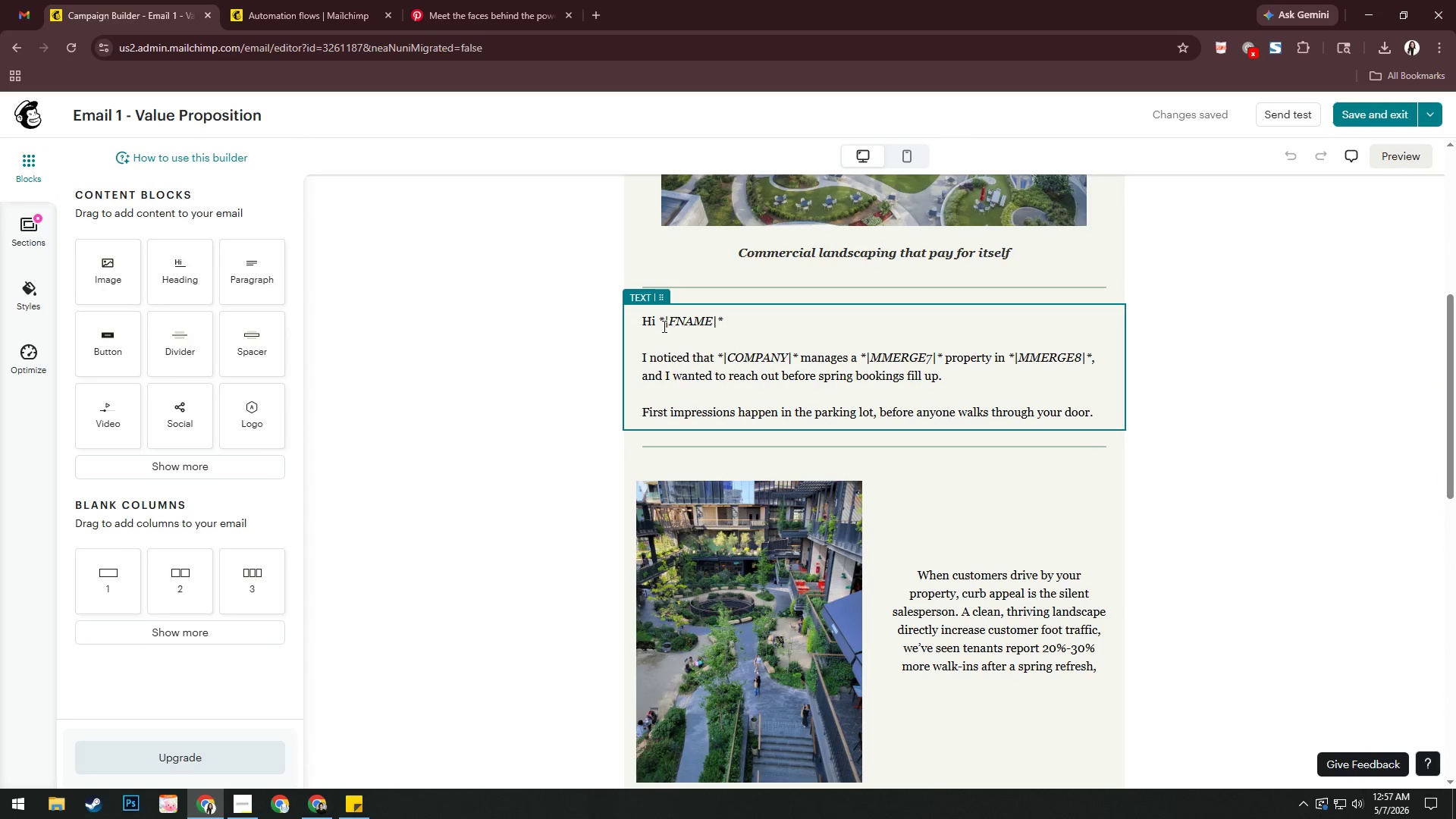 
left_click_drag(start_coordinate=[660, 323], to_coordinate=[726, 319])
 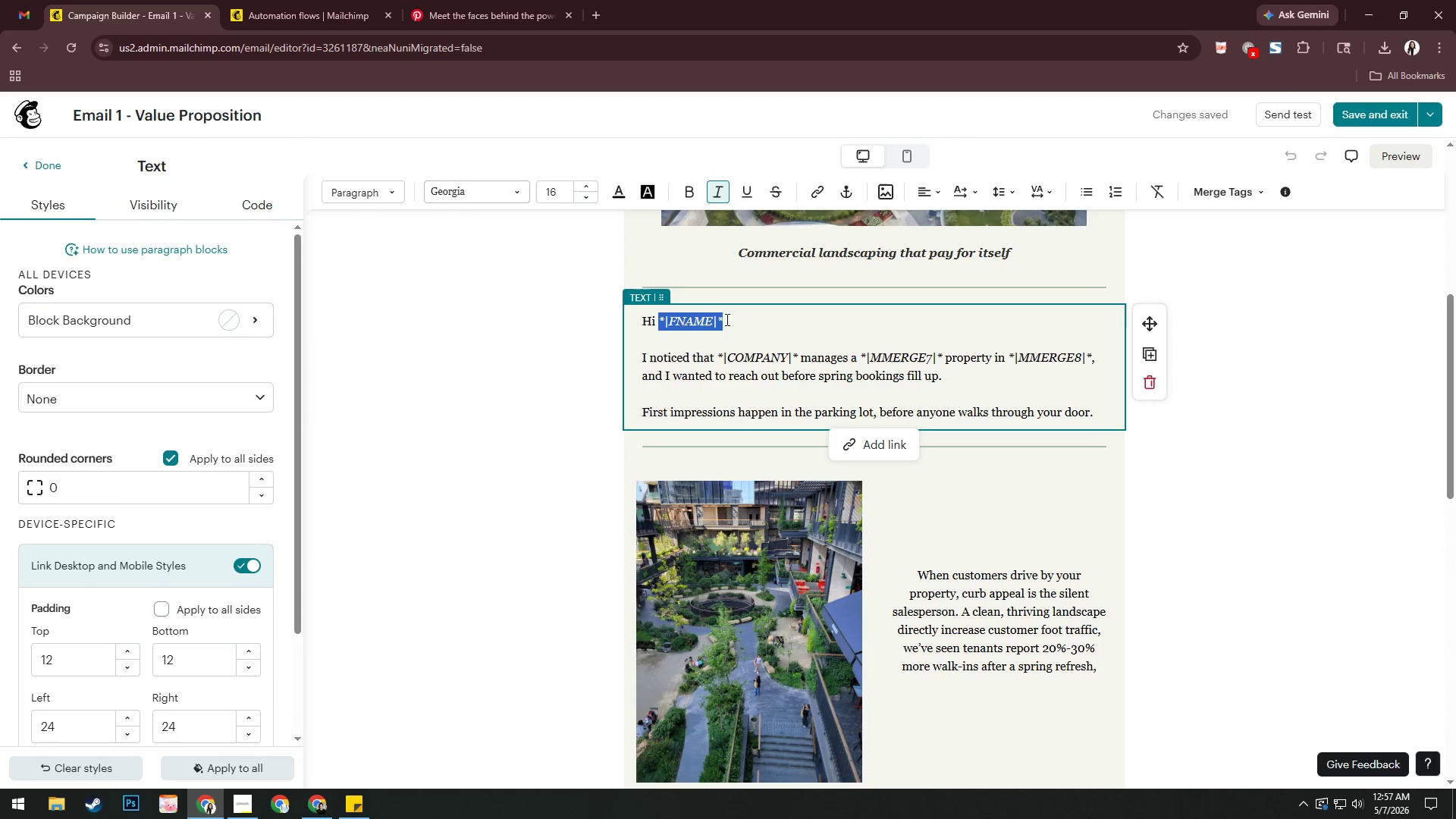 
key(Control+B)
 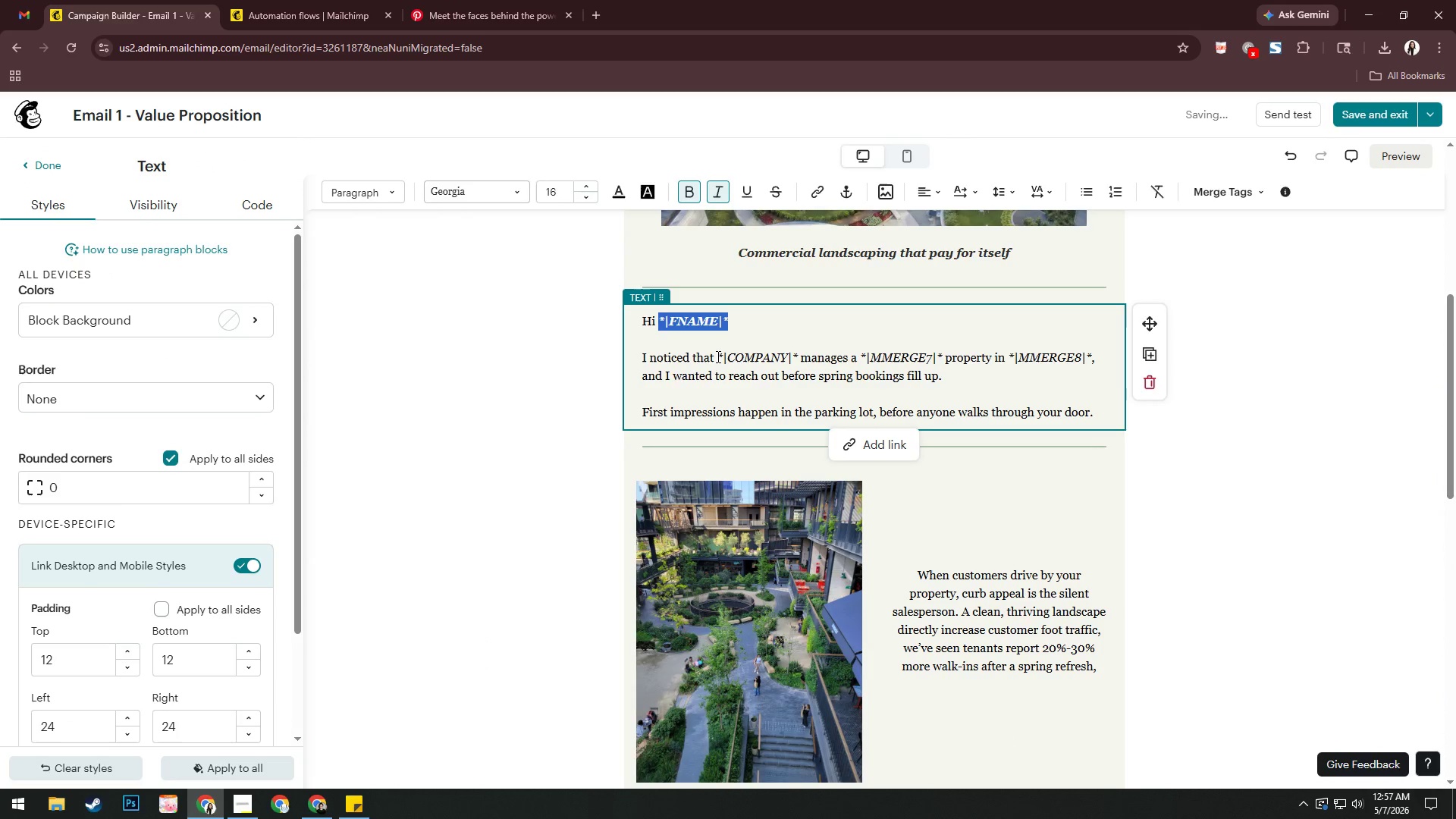 
left_click_drag(start_coordinate=[719, 357], to_coordinate=[798, 356])
 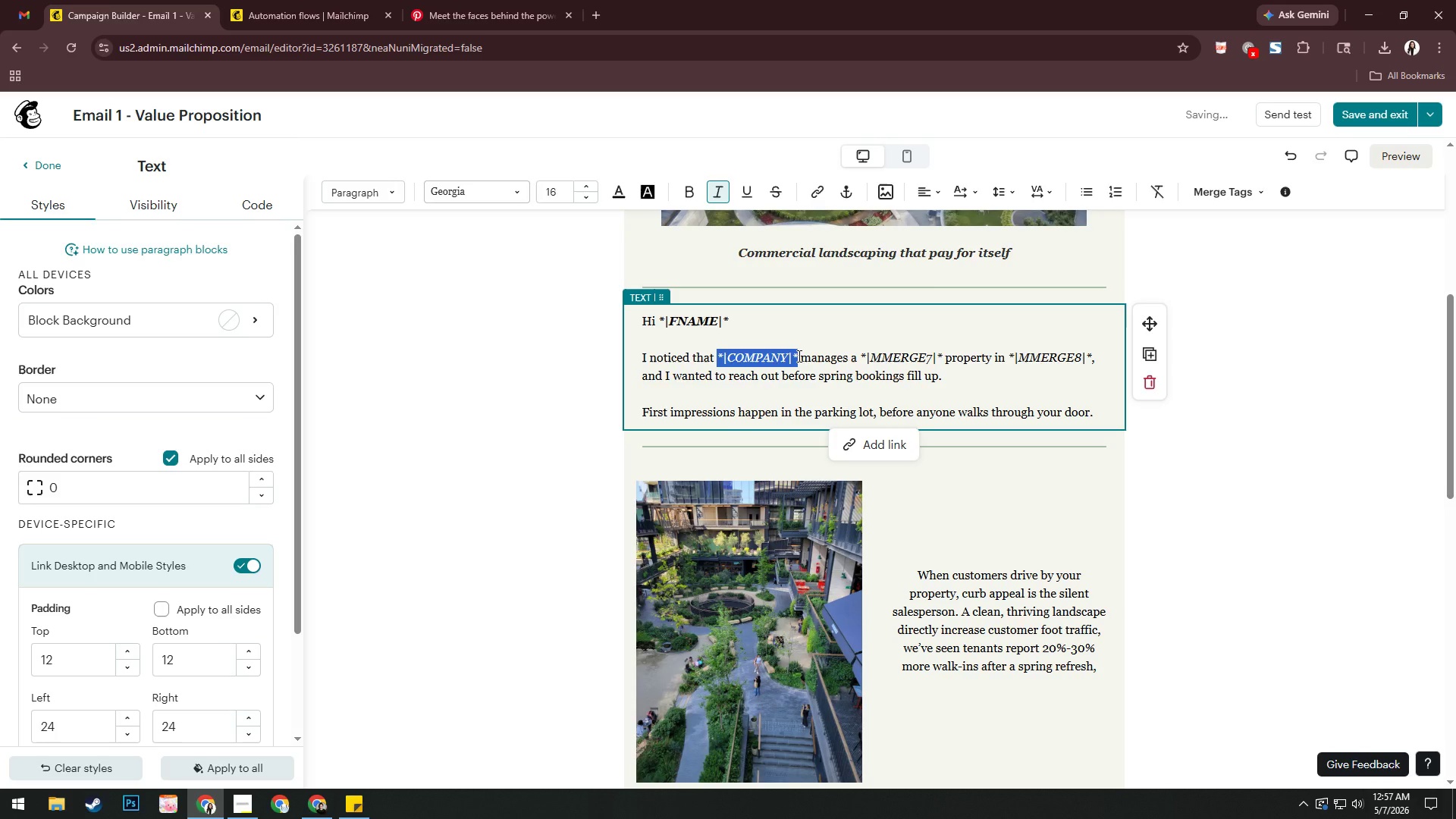 
key(Control+B)
 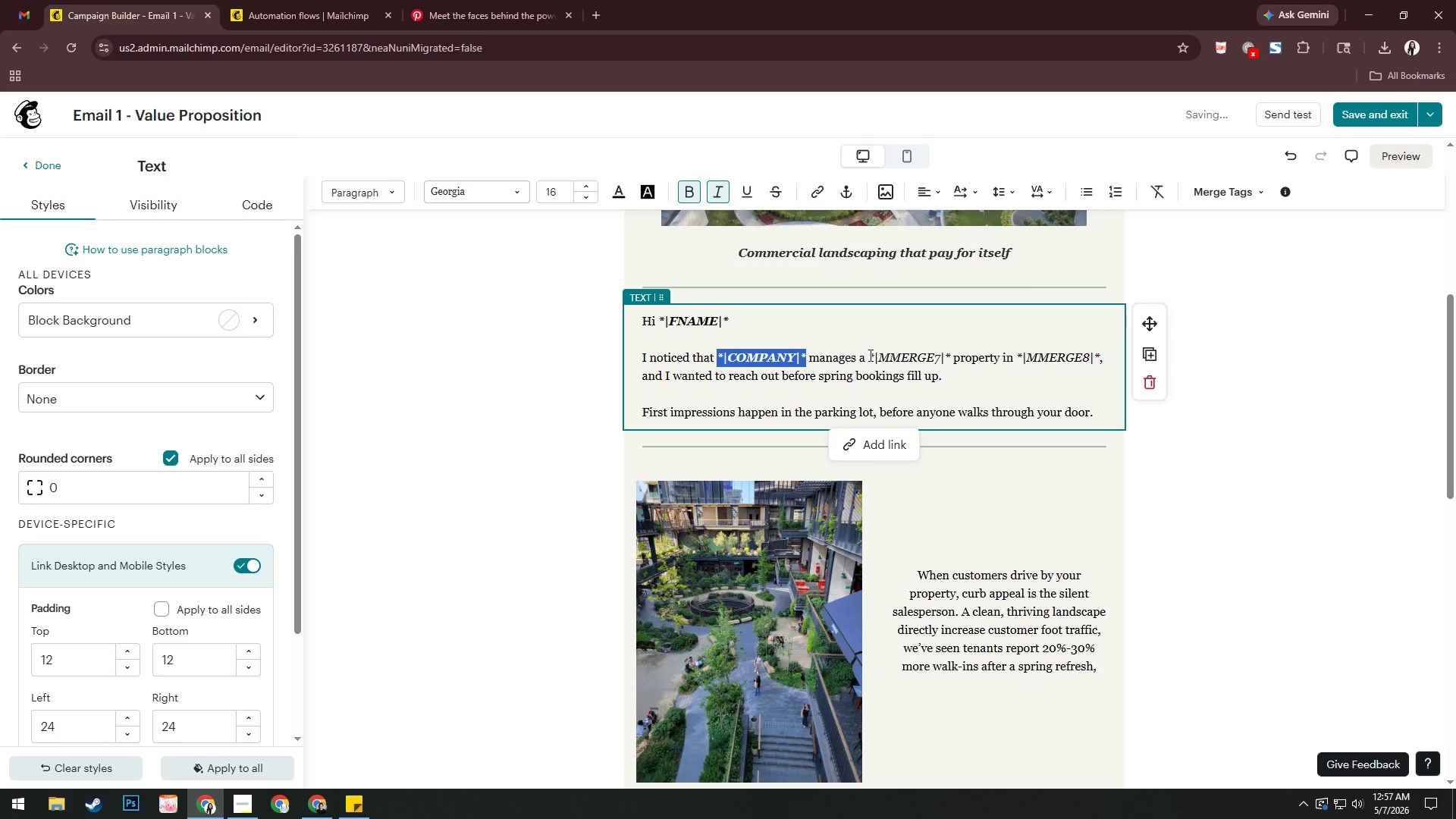 
left_click_drag(start_coordinate=[870, 356], to_coordinate=[949, 356])
 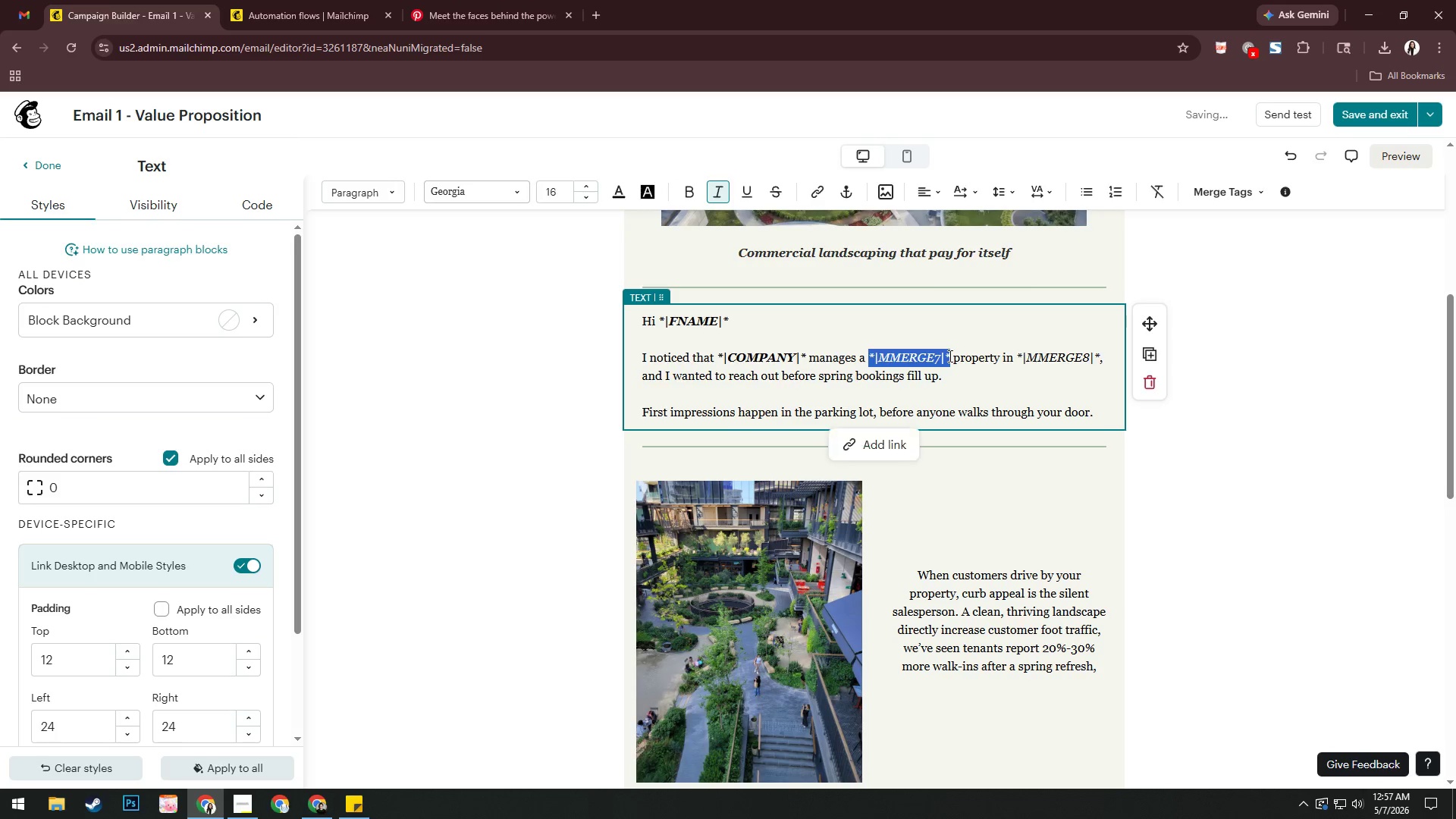 
key(Control+B)
 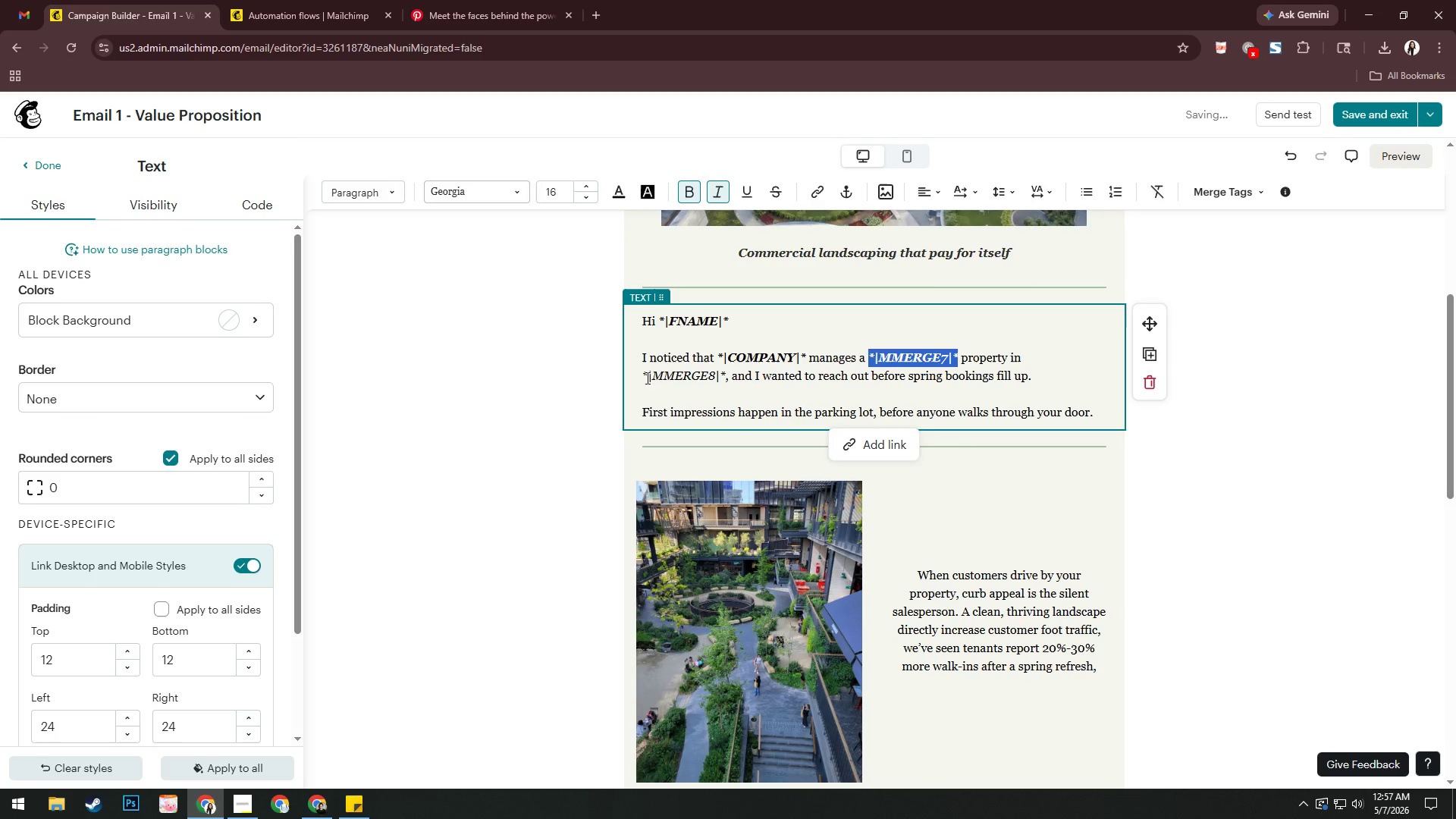 
left_click_drag(start_coordinate=[645, 376], to_coordinate=[725, 374])
 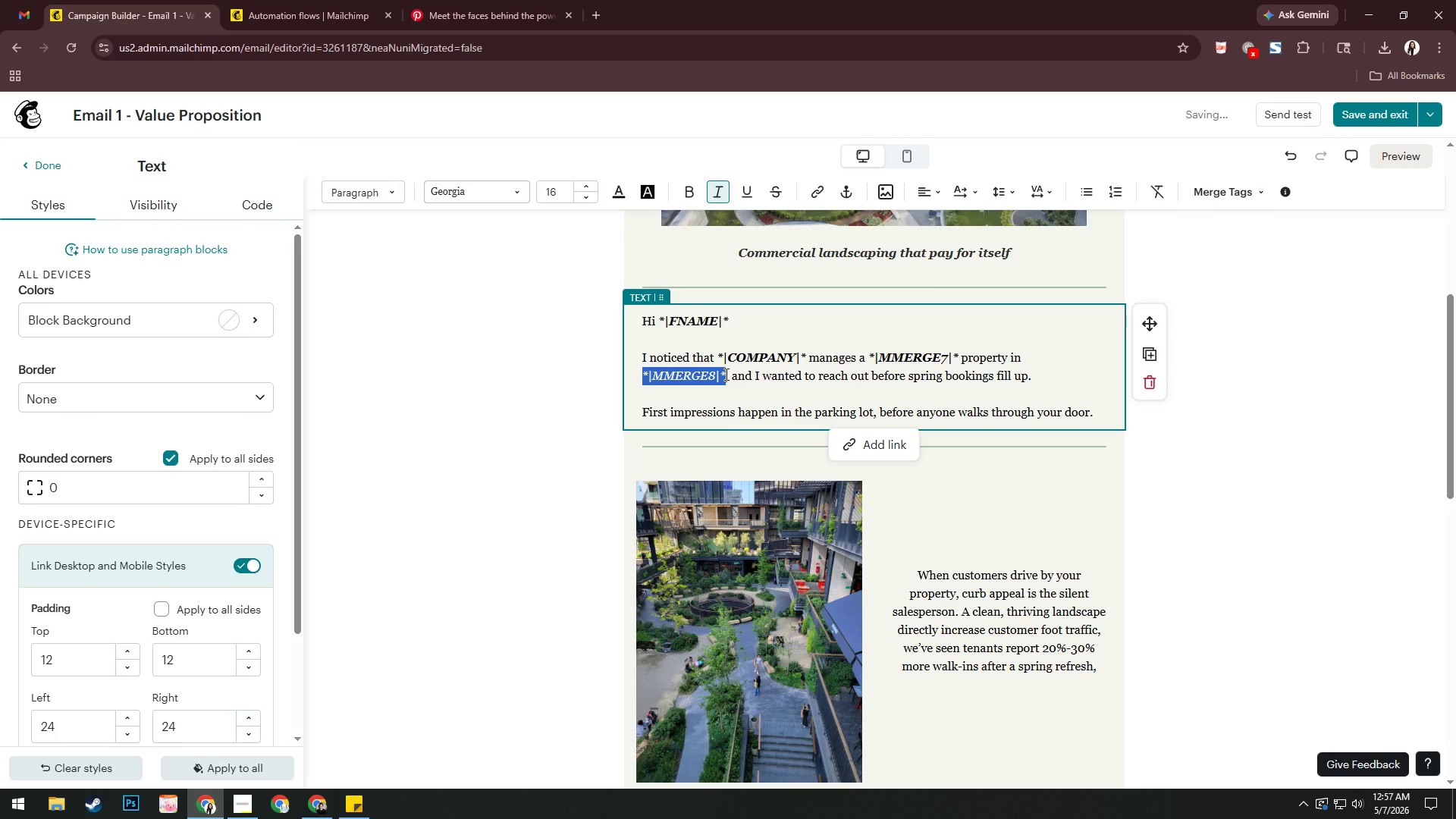 
key(Control+B)
 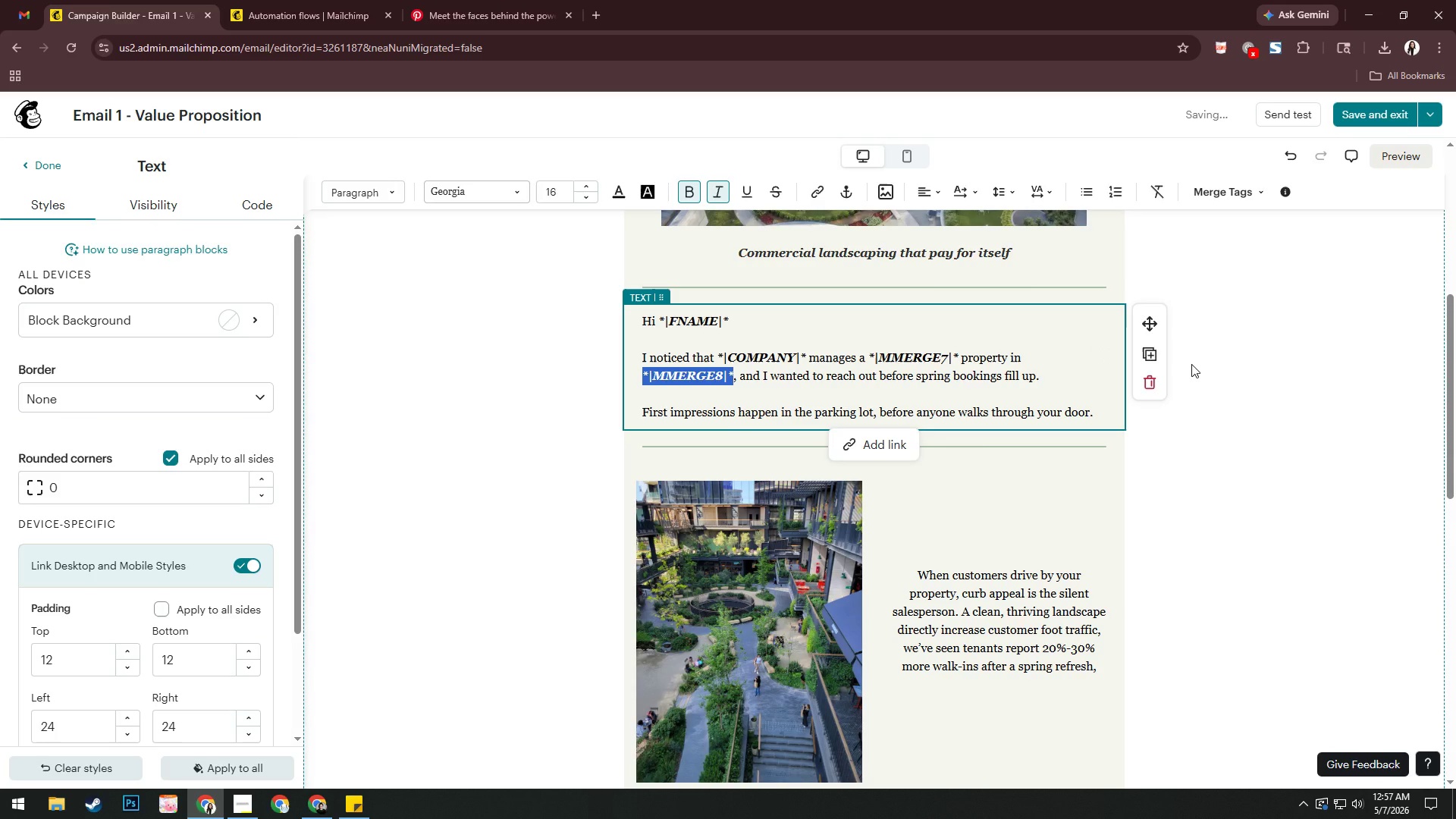 
left_click([1191, 364])
 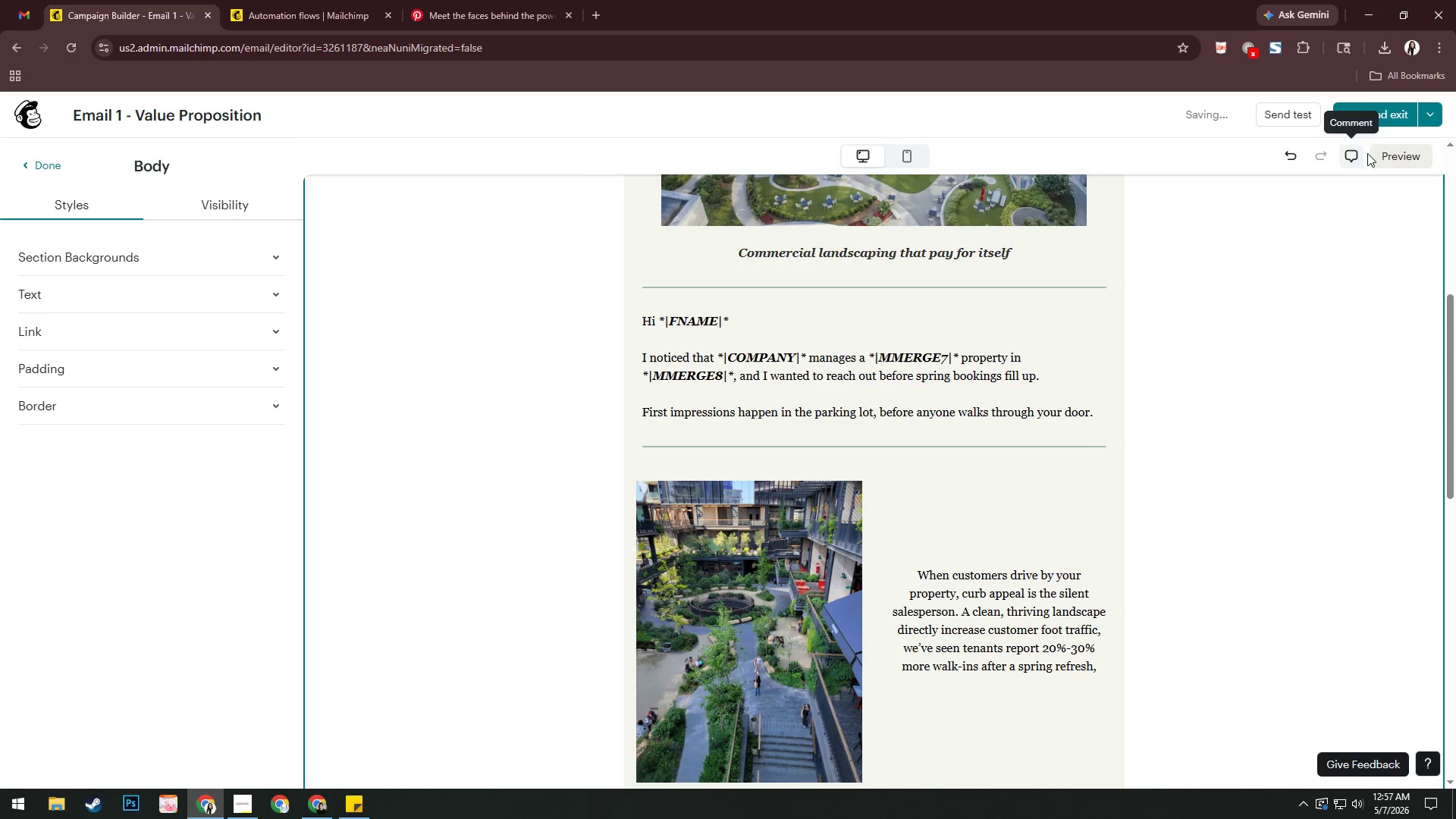 
left_click([1382, 118])
 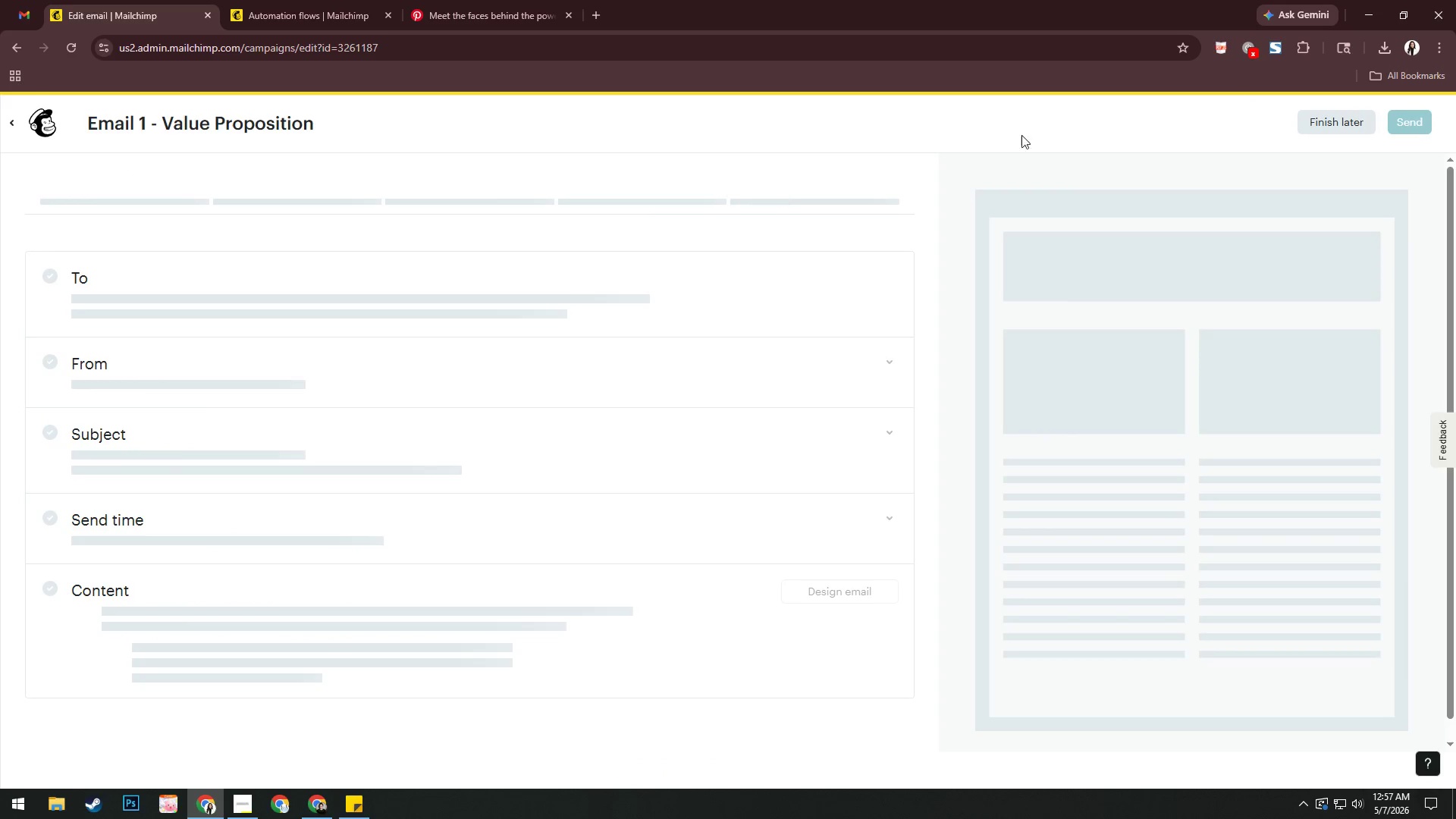 
left_click([1318, 121])
 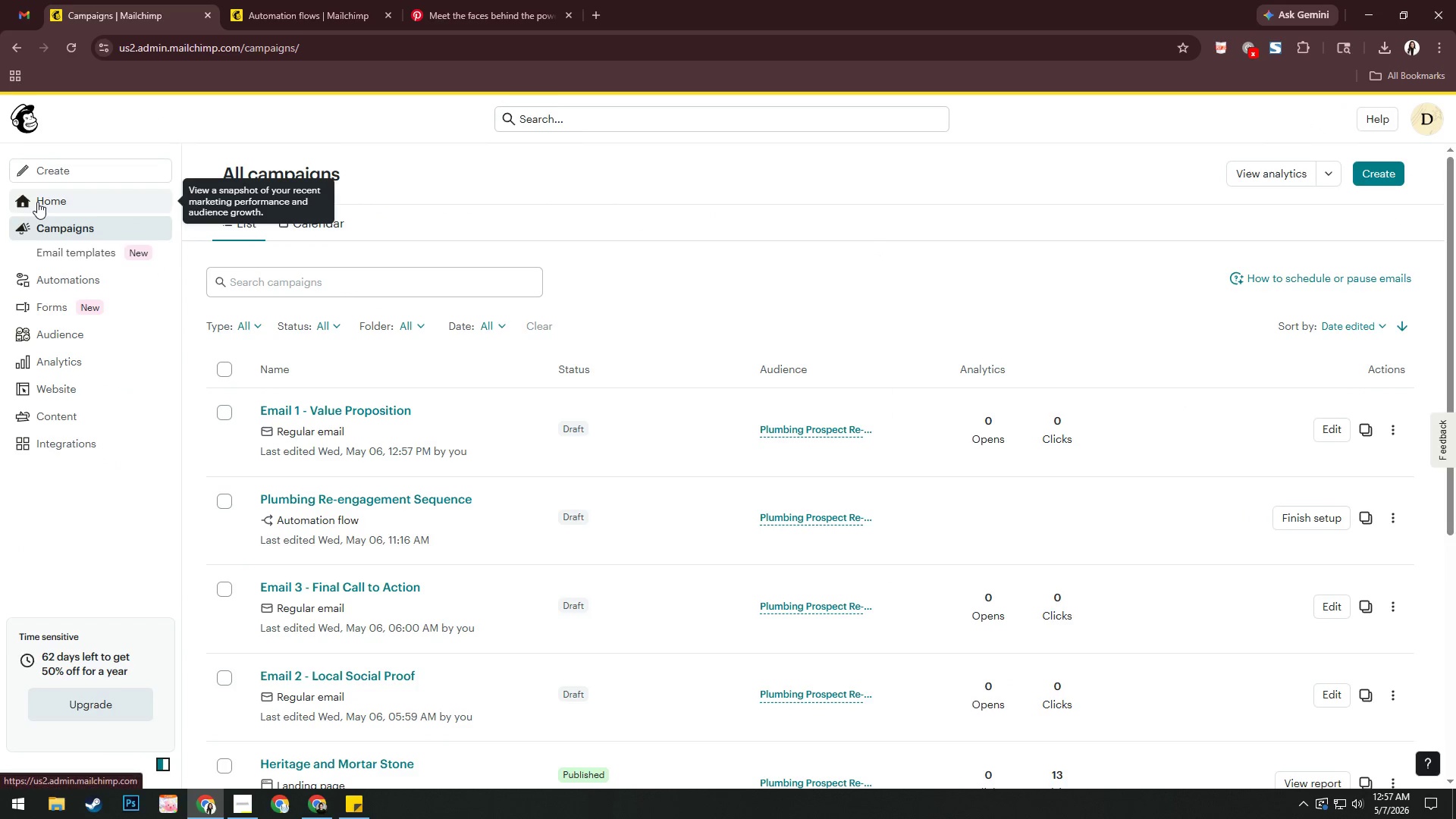 
left_click([66, 243])
 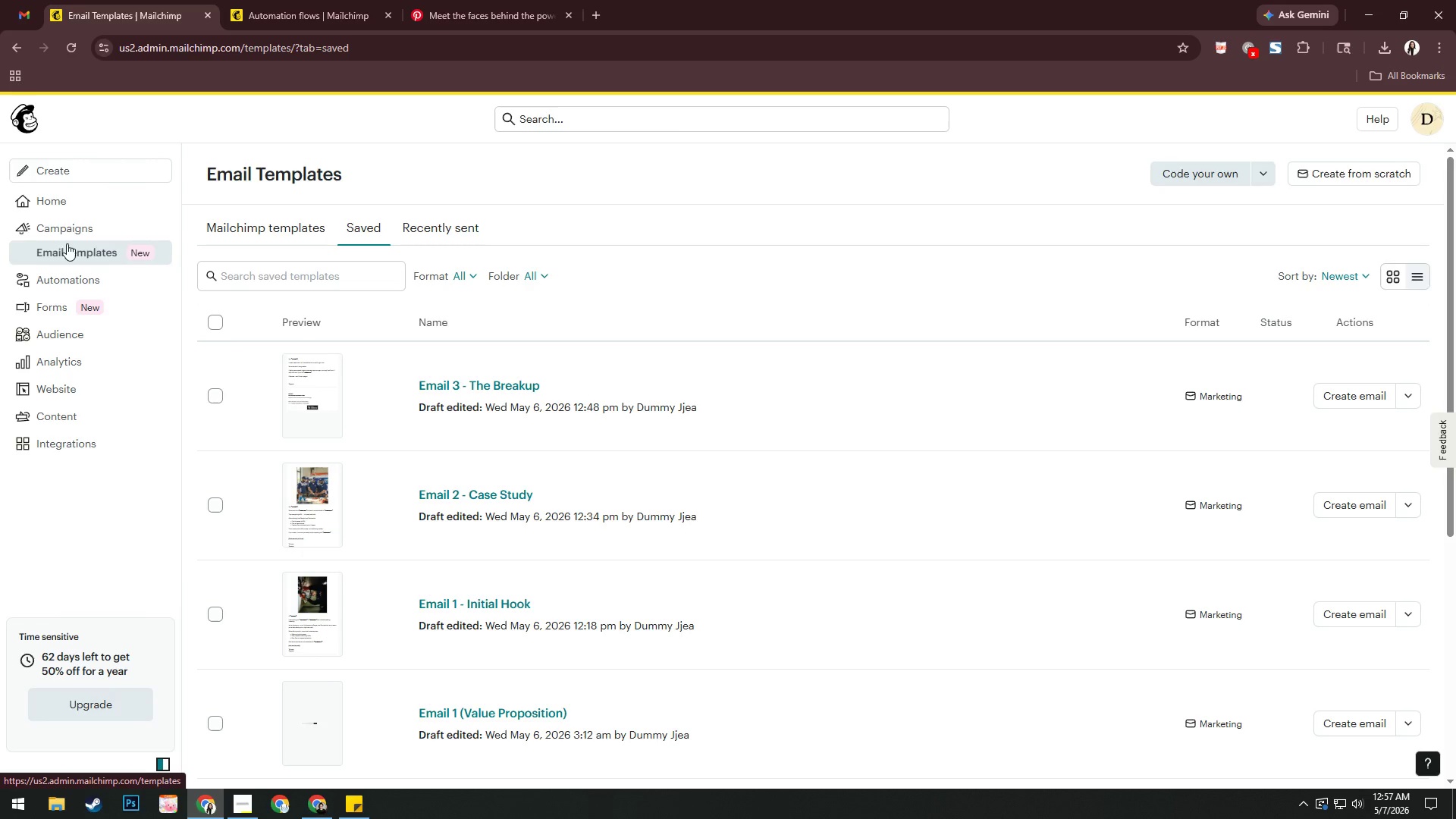 
scroll: coordinate [770, 406], scroll_direction: down, amount: 2.0
 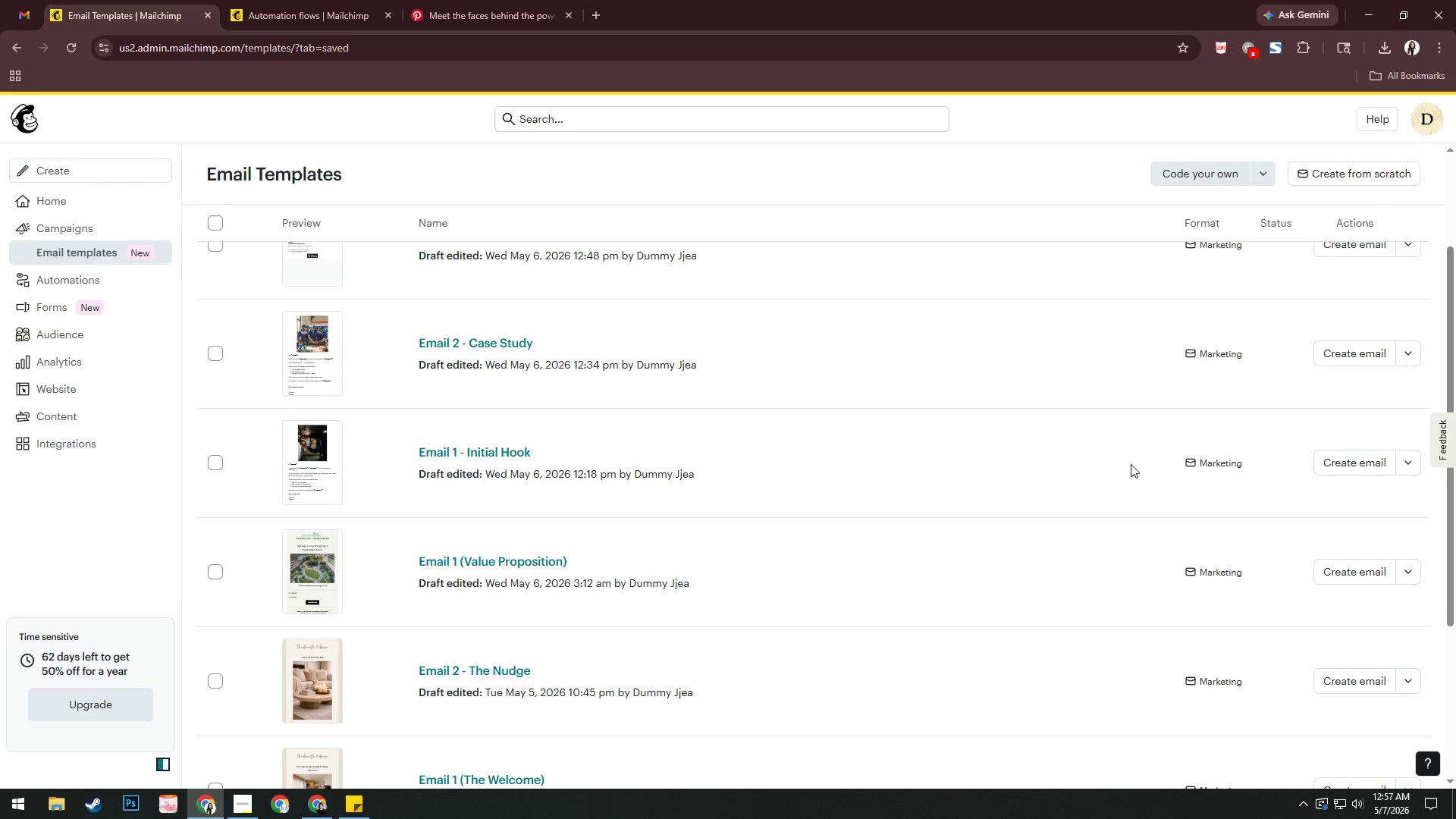 
scroll: coordinate [1133, 466], scroll_direction: up, amount: 1.0
 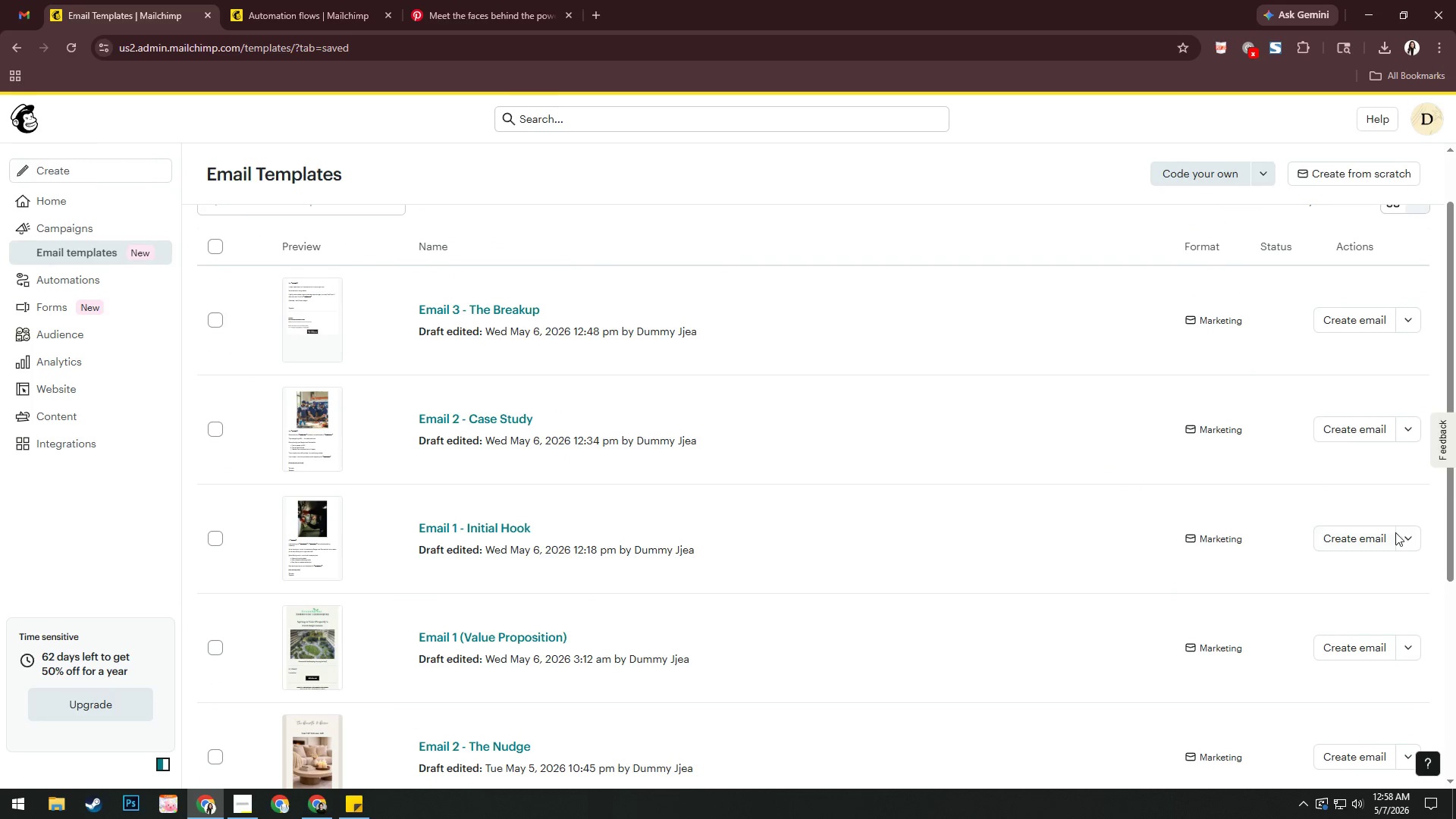 
left_click([1410, 539])
 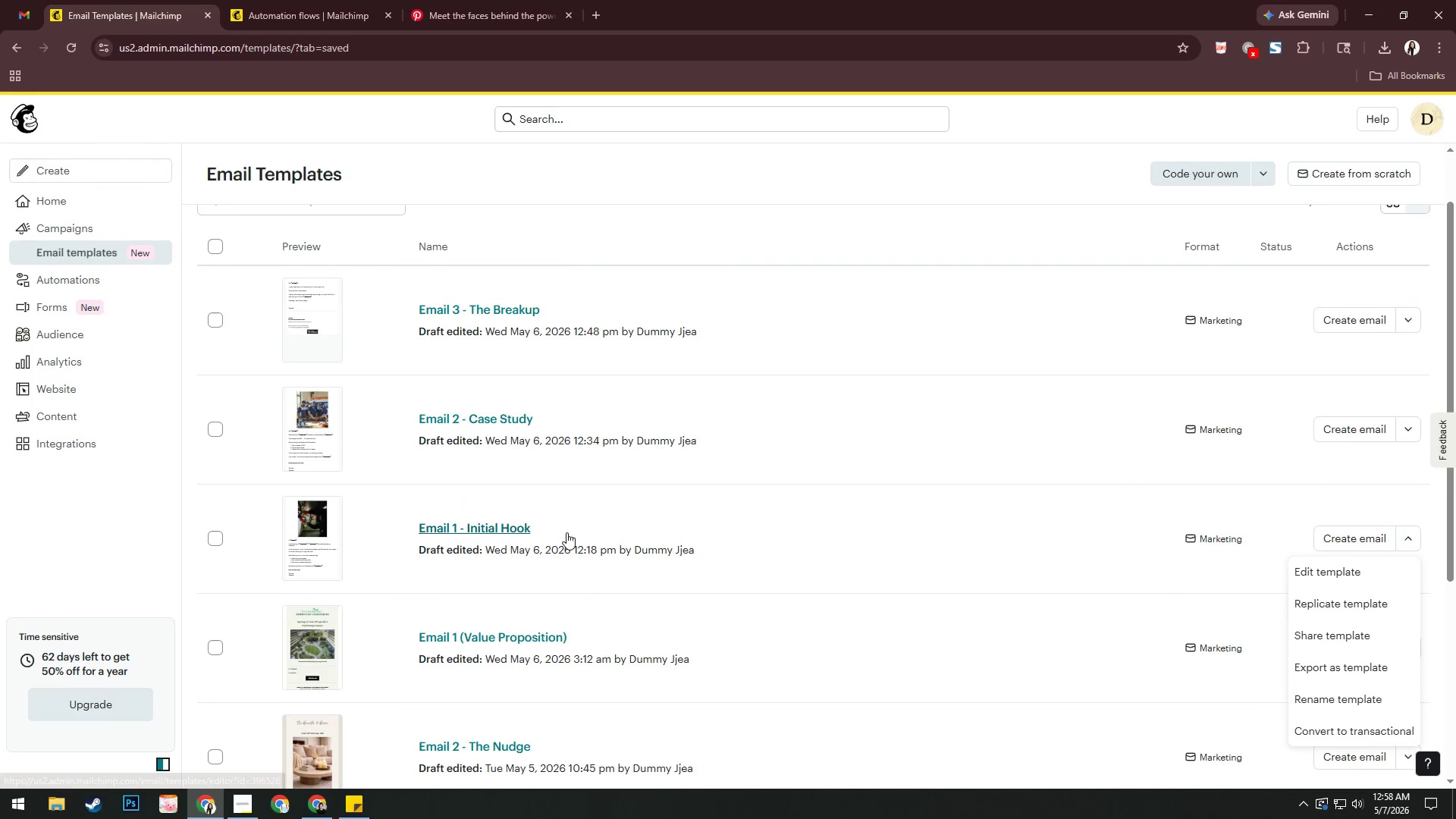 
left_click([532, 531])
 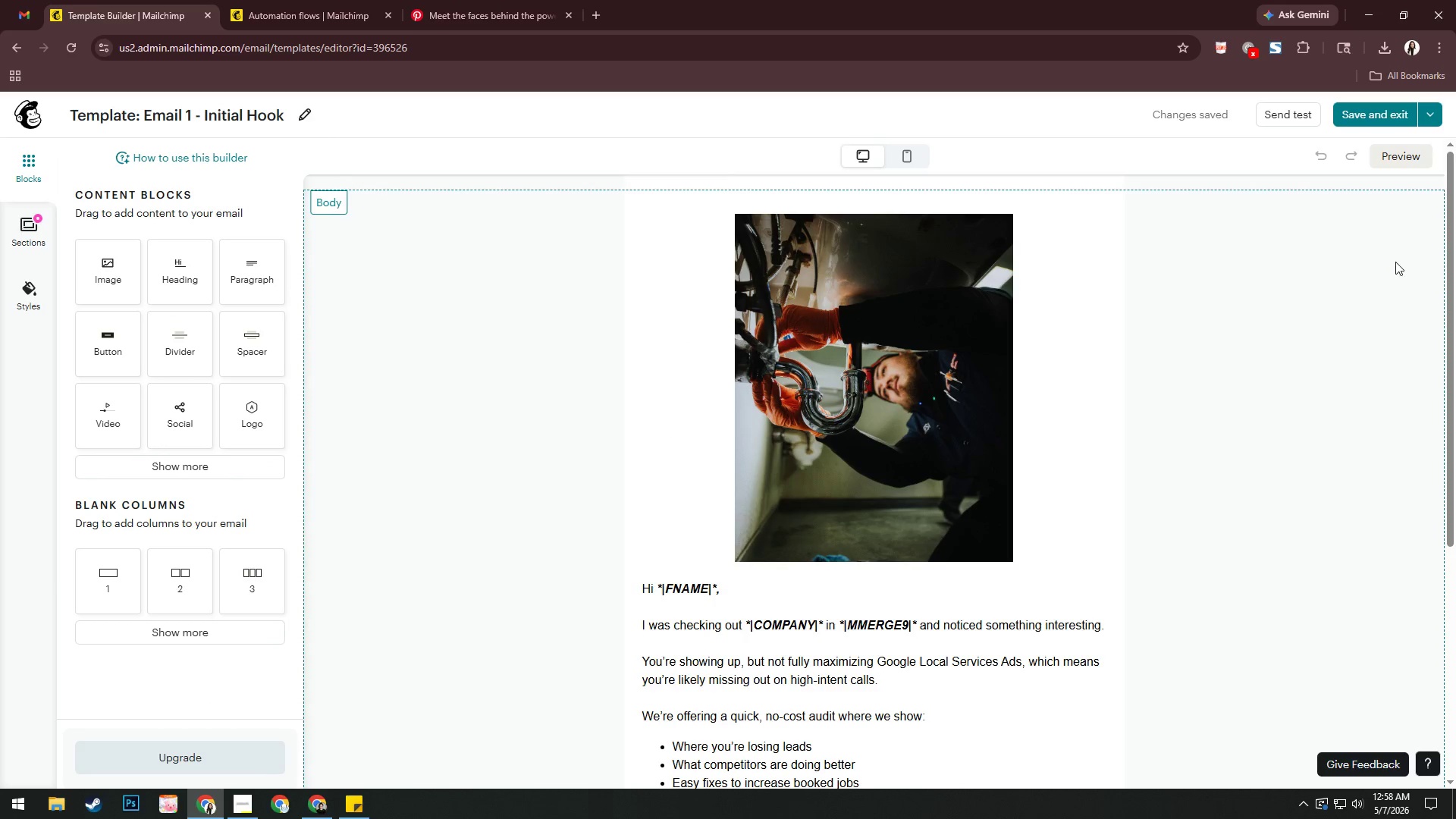 
left_click([1395, 154])
 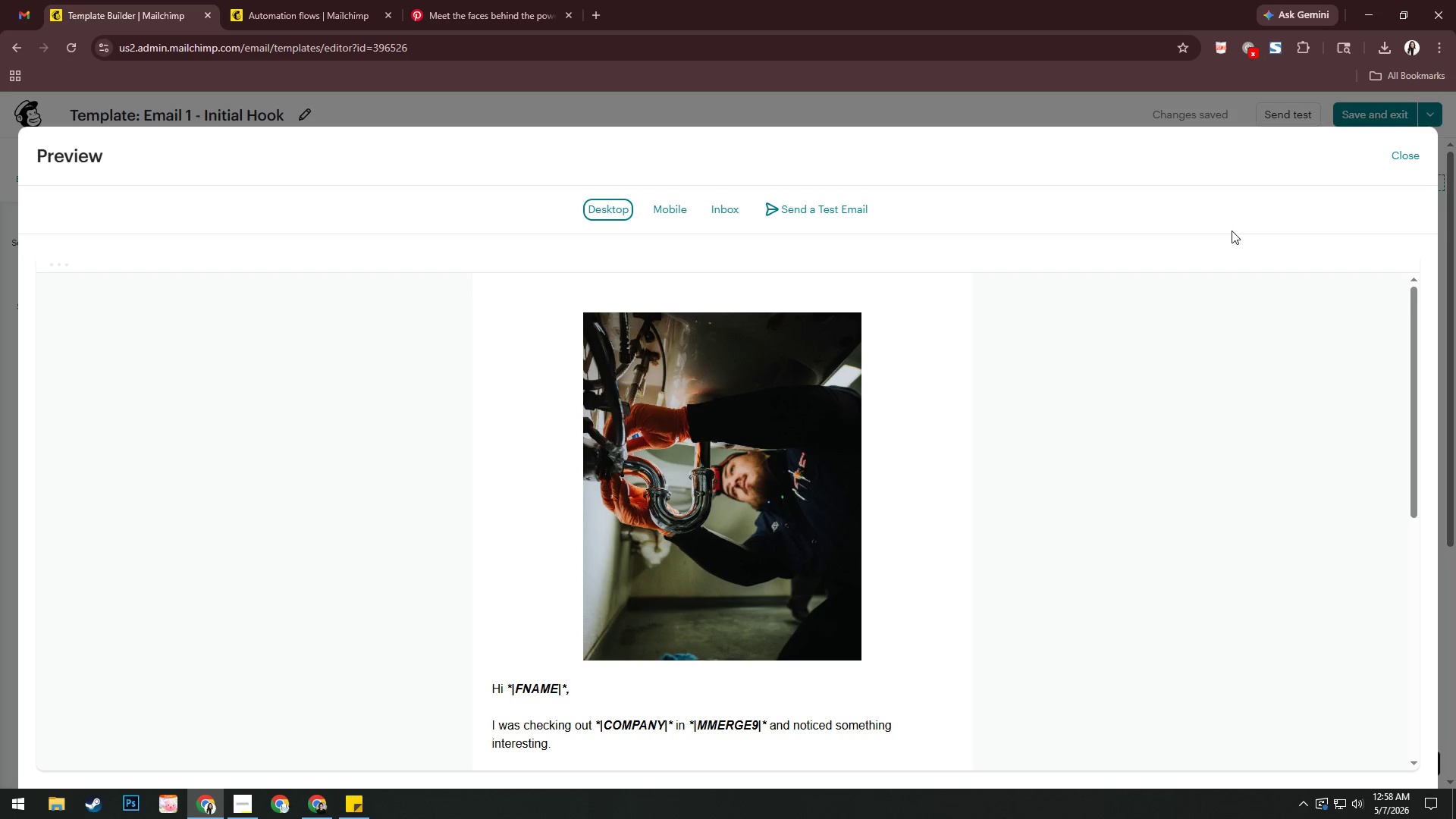 
wait(5.34)
 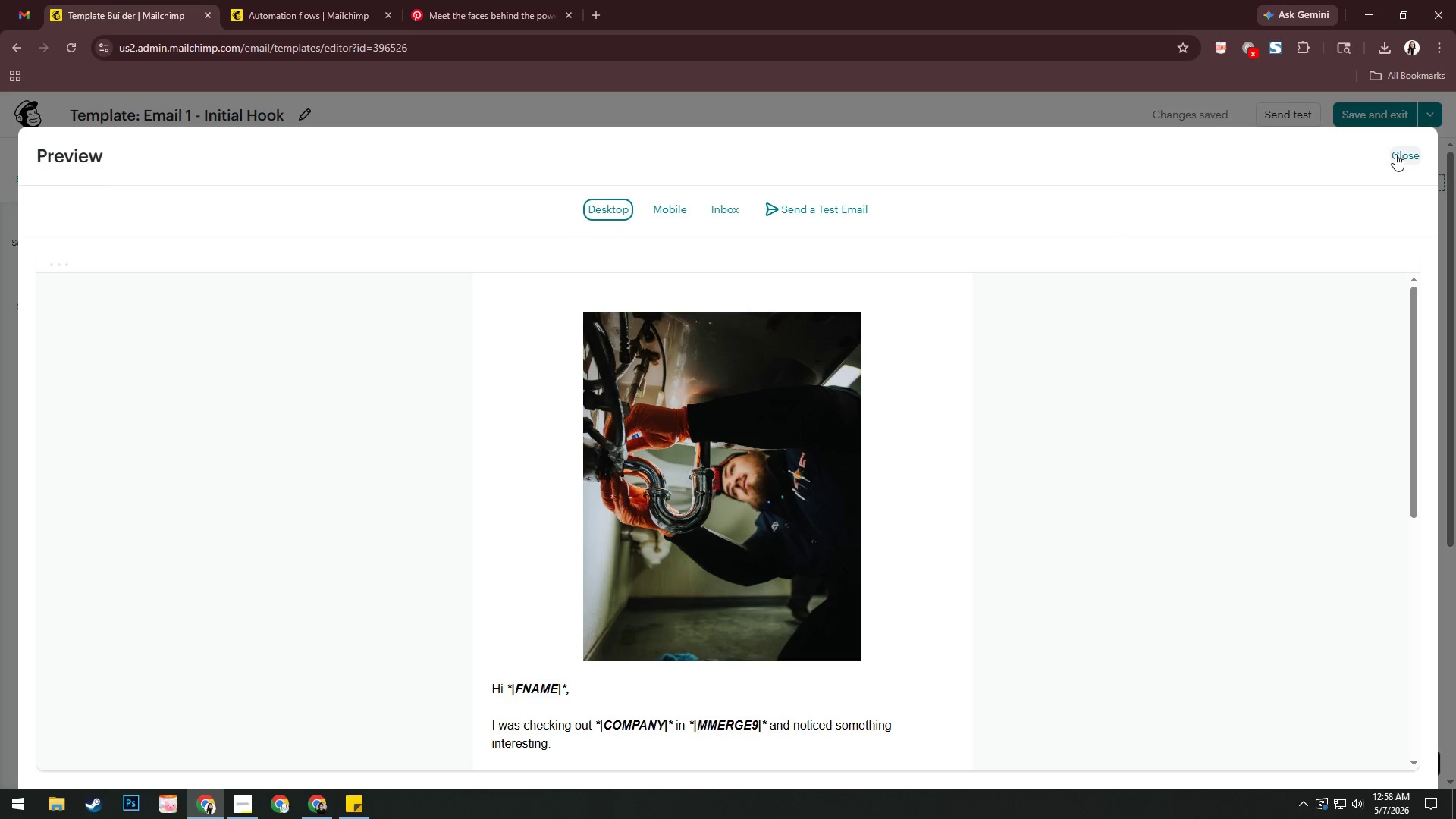 
scroll: coordinate [1169, 406], scroll_direction: down, amount: 4.0
 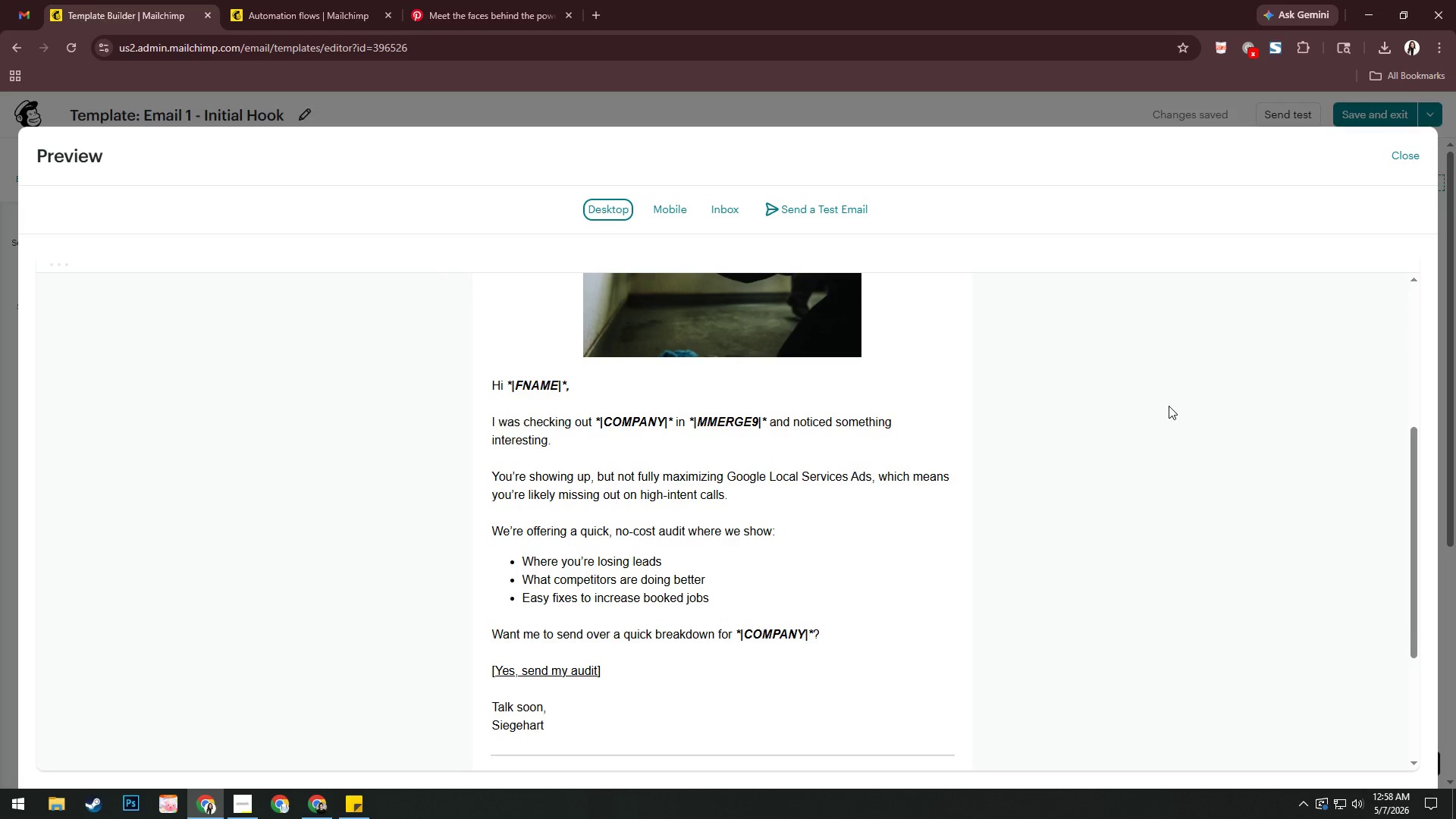 
scroll: coordinate [1169, 405], scroll_direction: up, amount: 7.0
 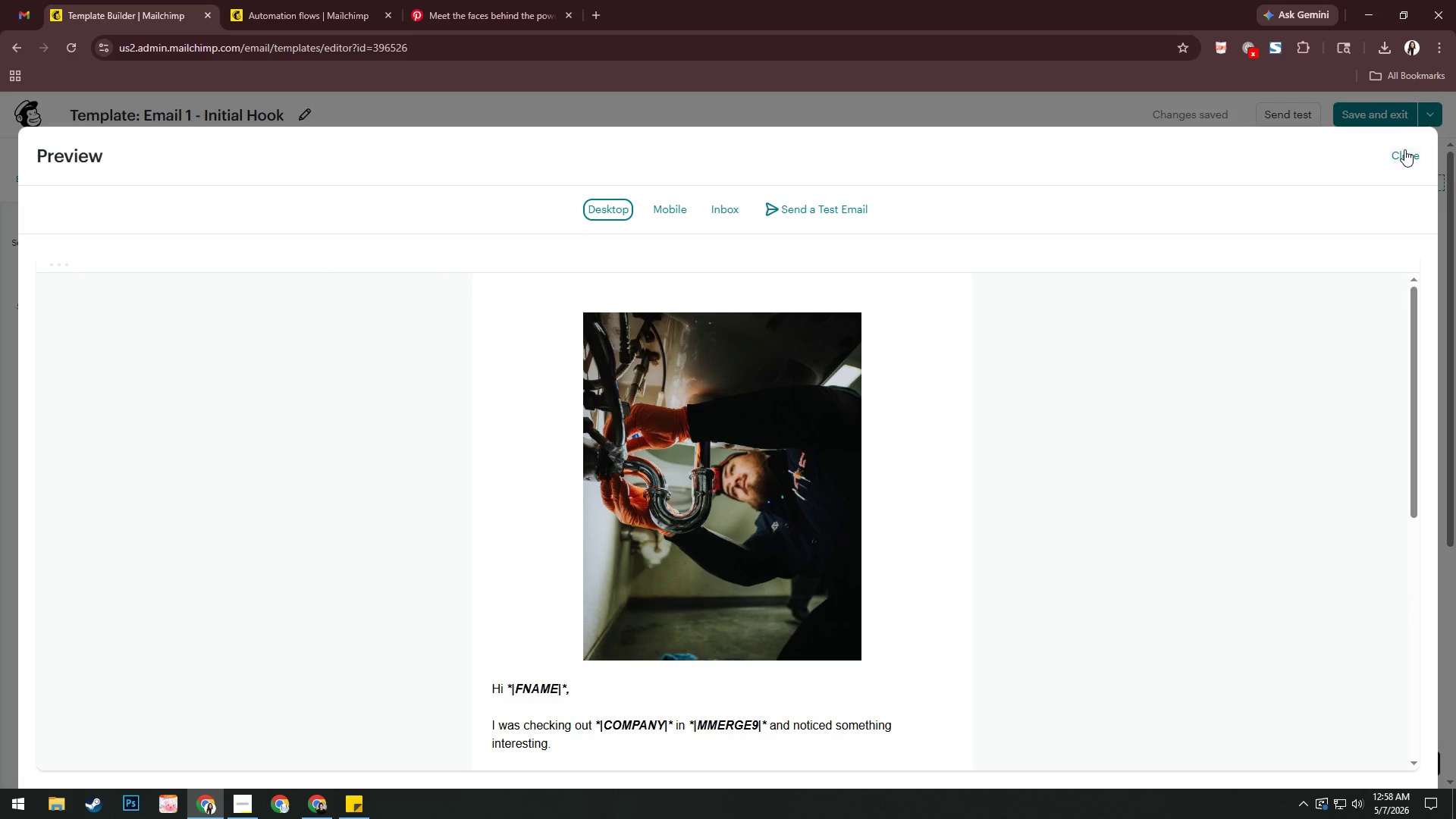 
left_click([1404, 149])
 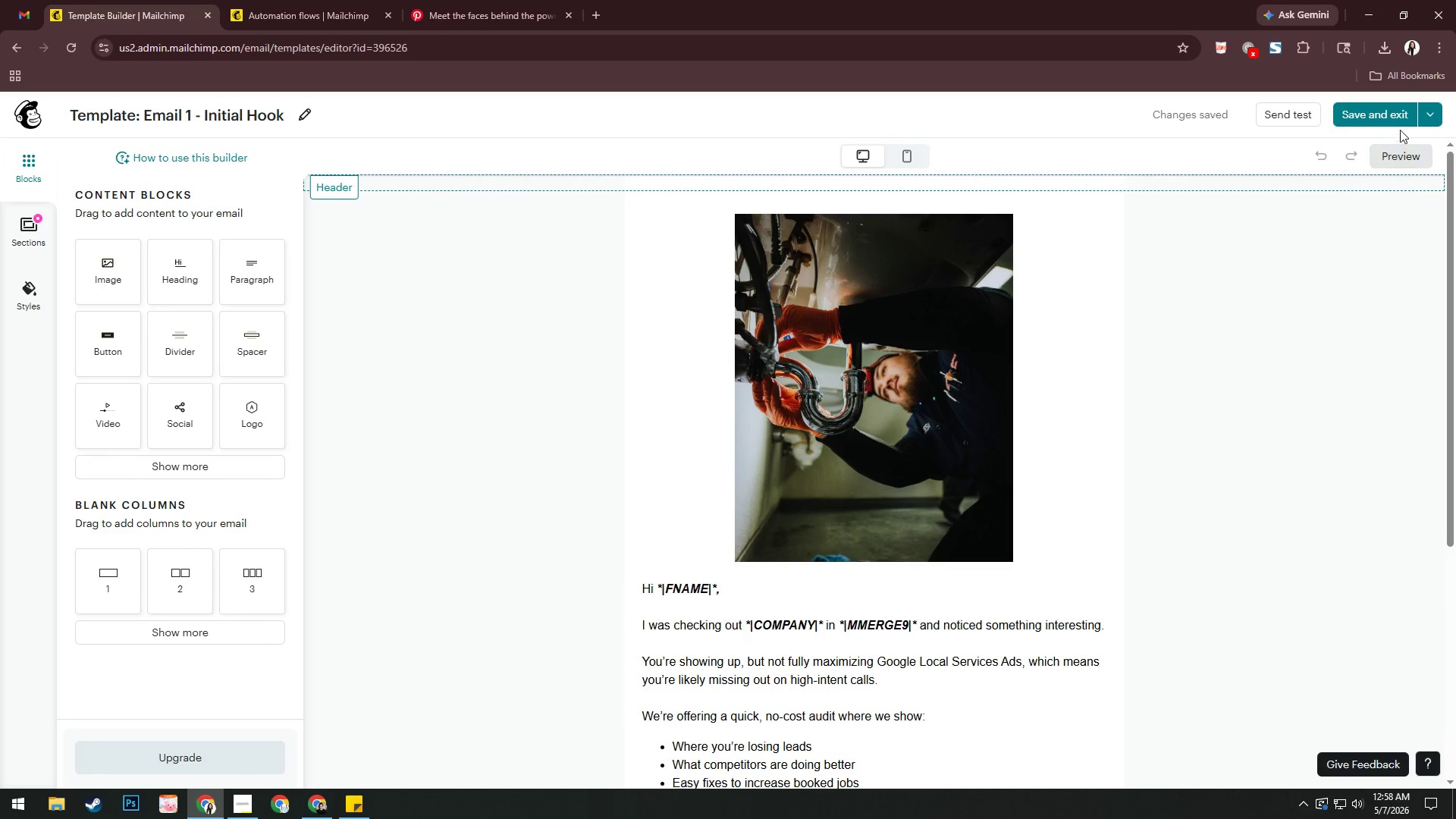 
left_click([1423, 123])
 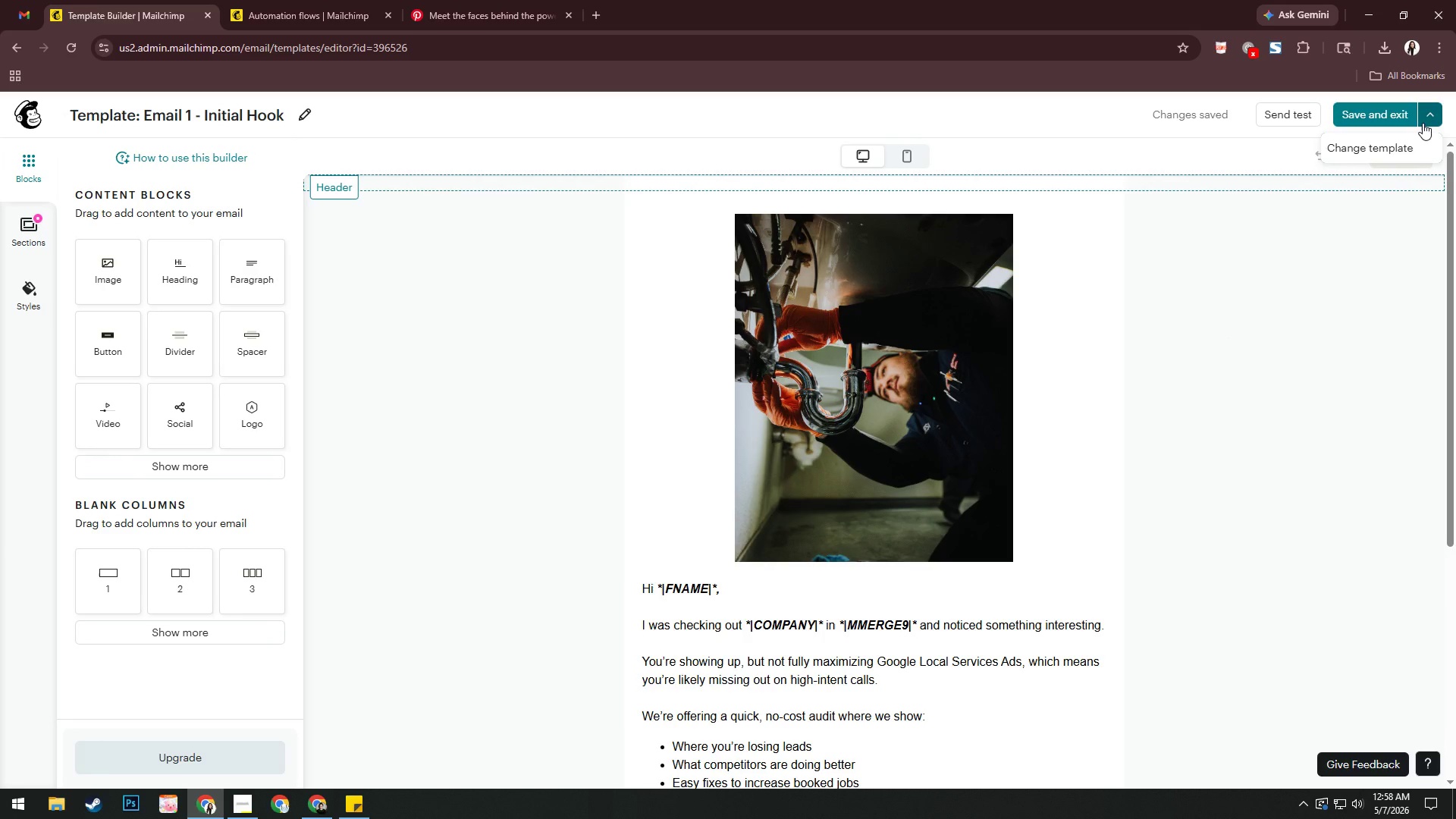 
left_click([1423, 123])
 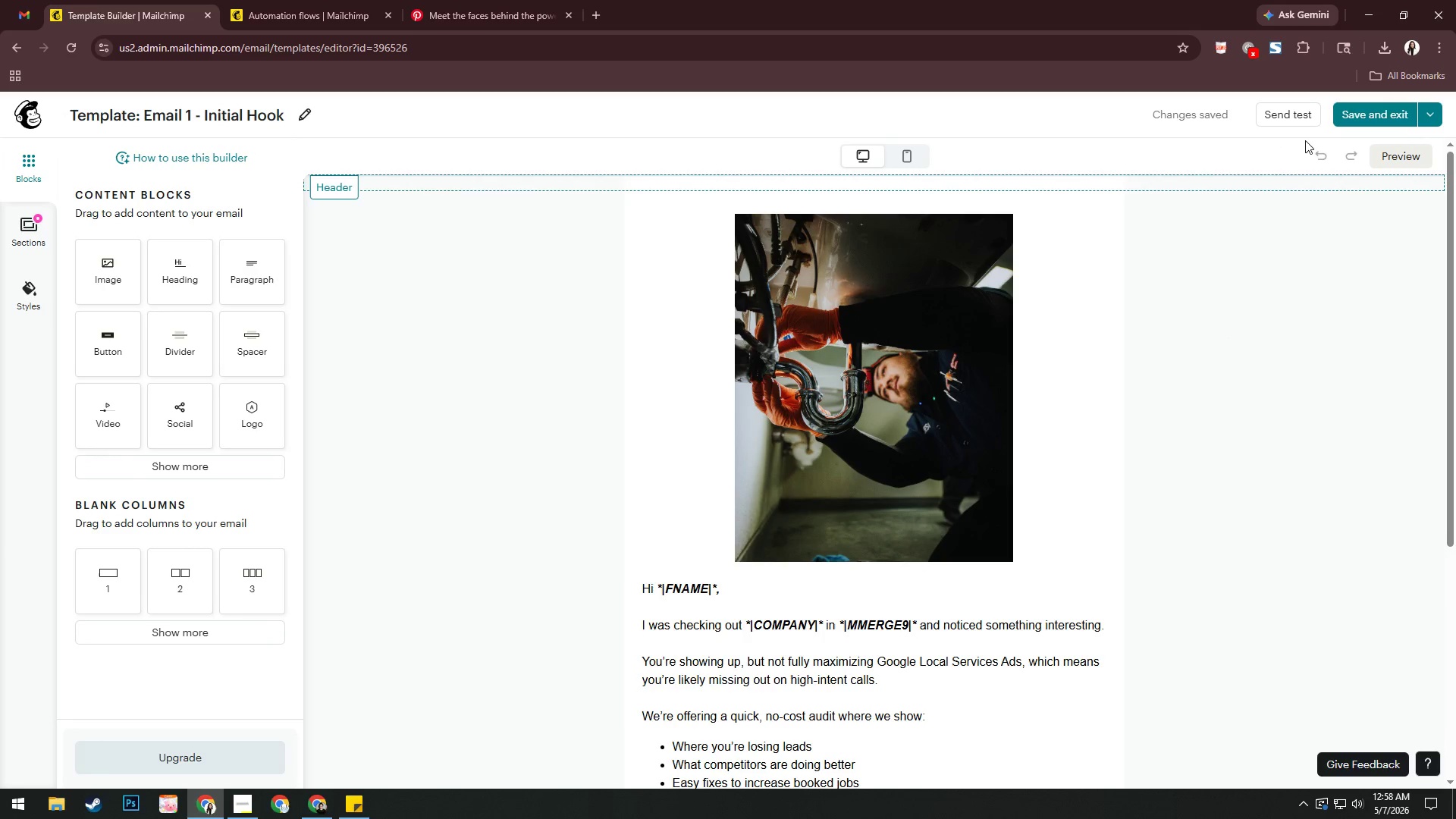 
left_click([1398, 116])
 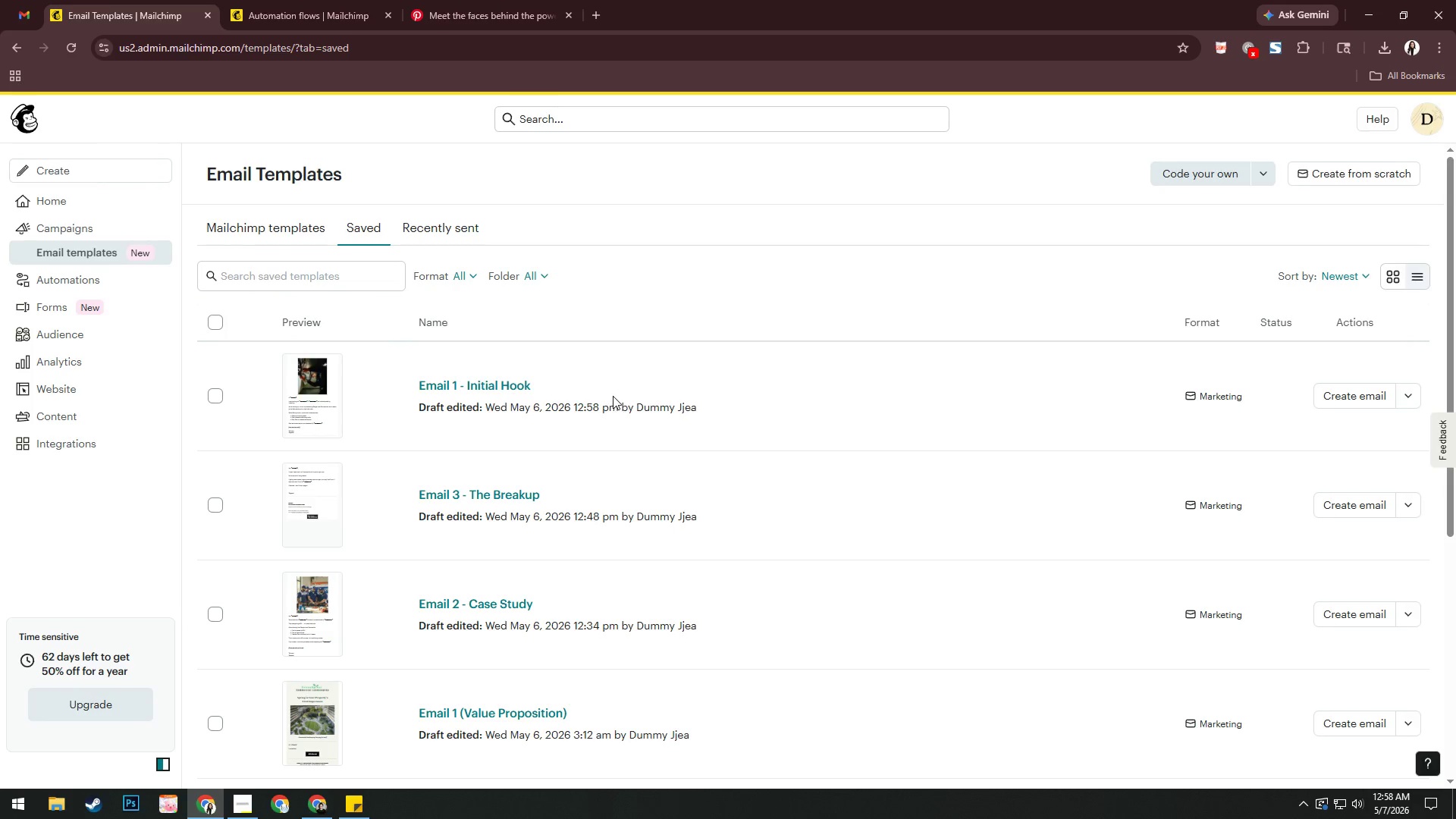 
left_click([1336, 400])
 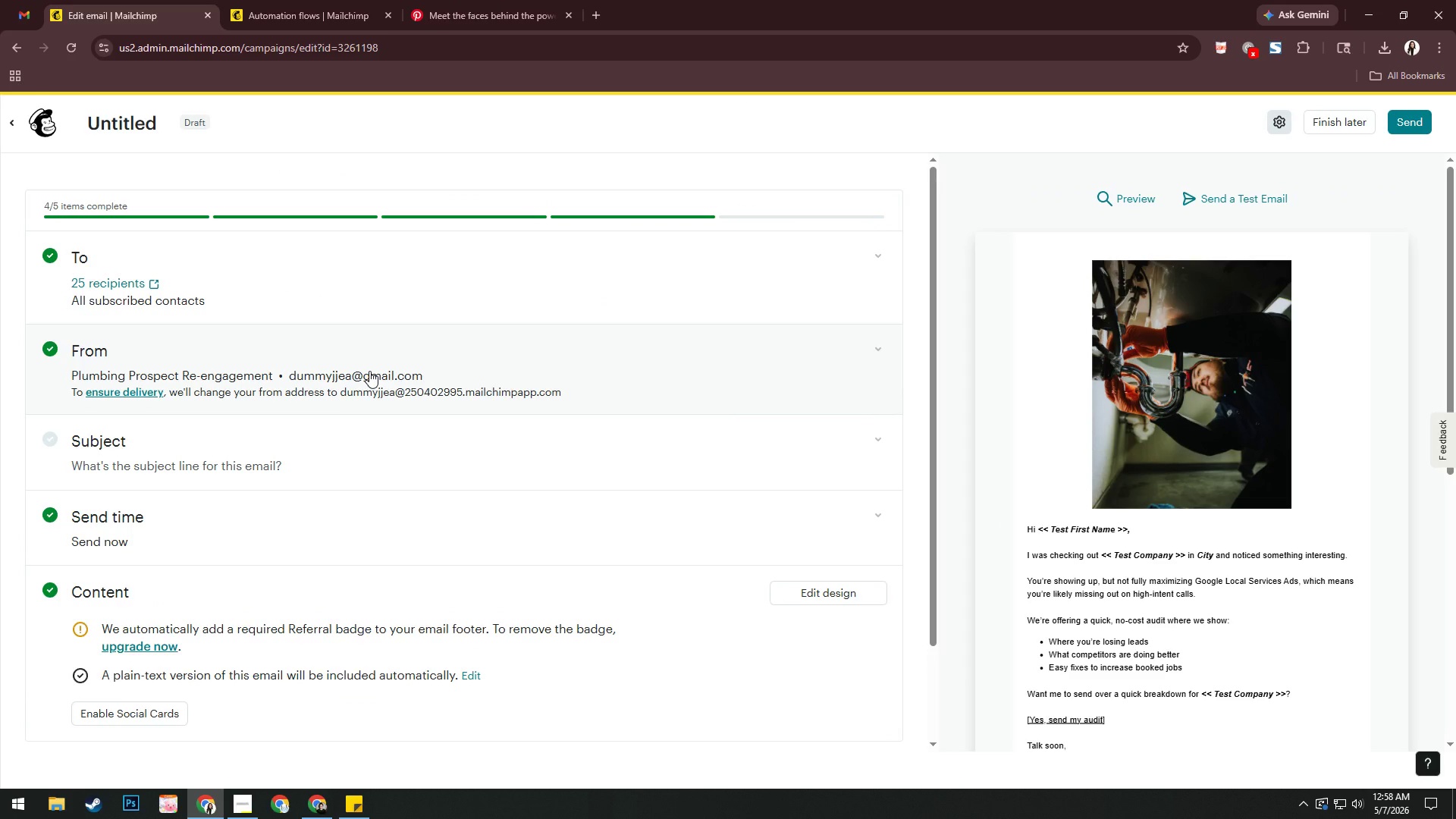 
wait(14.75)
 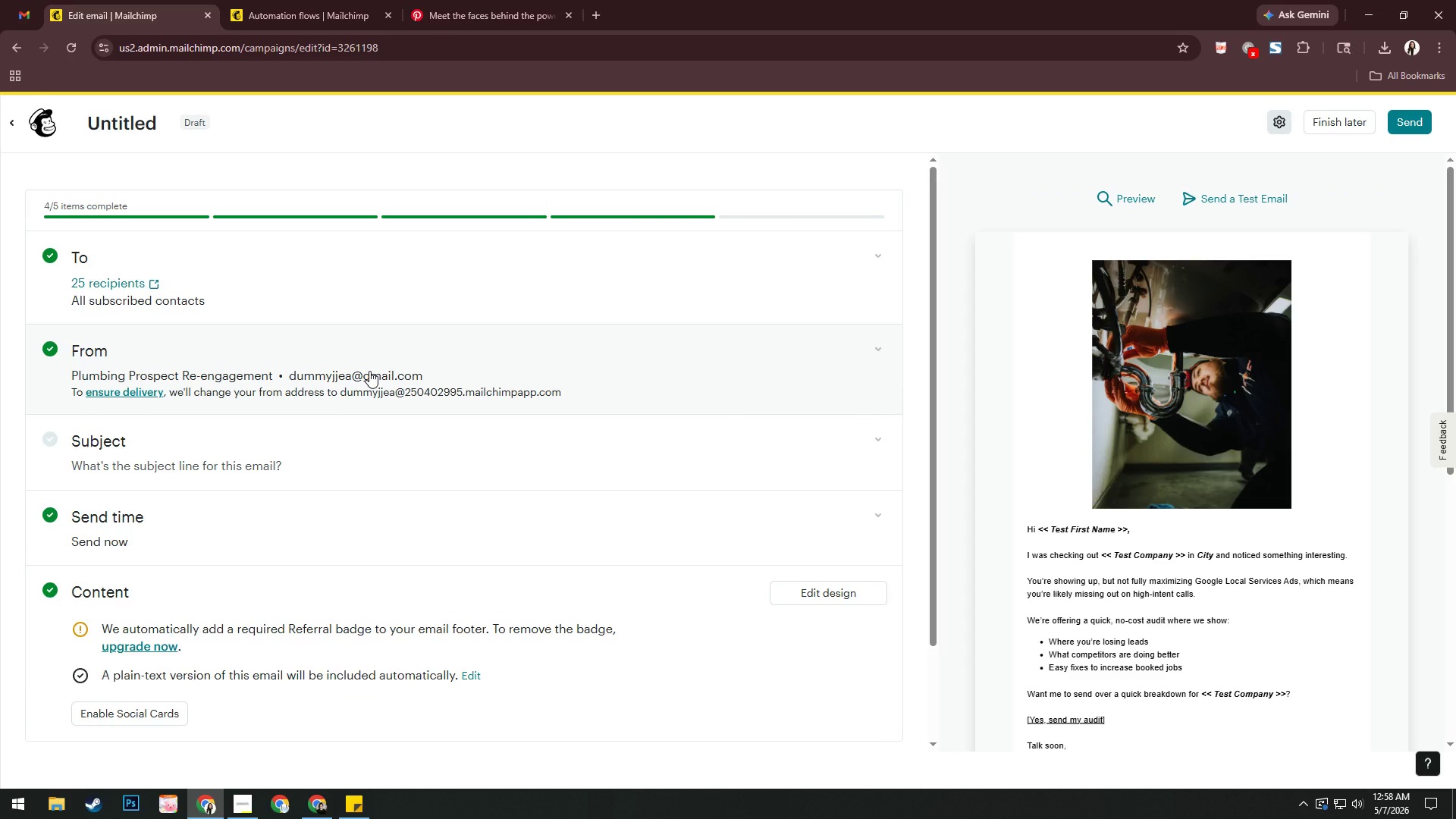 
left_click([164, 123])
 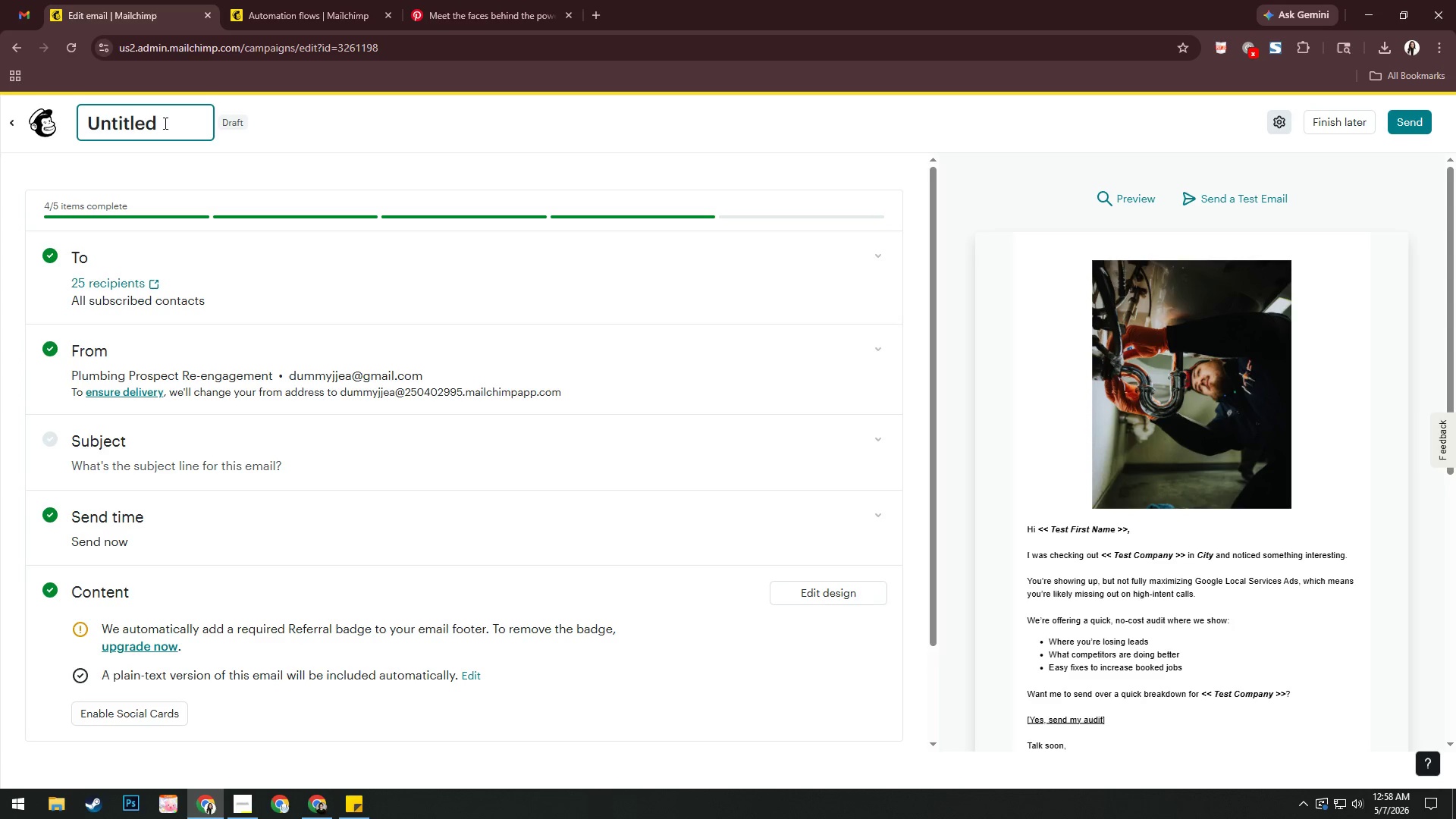 
key(Control+A)
 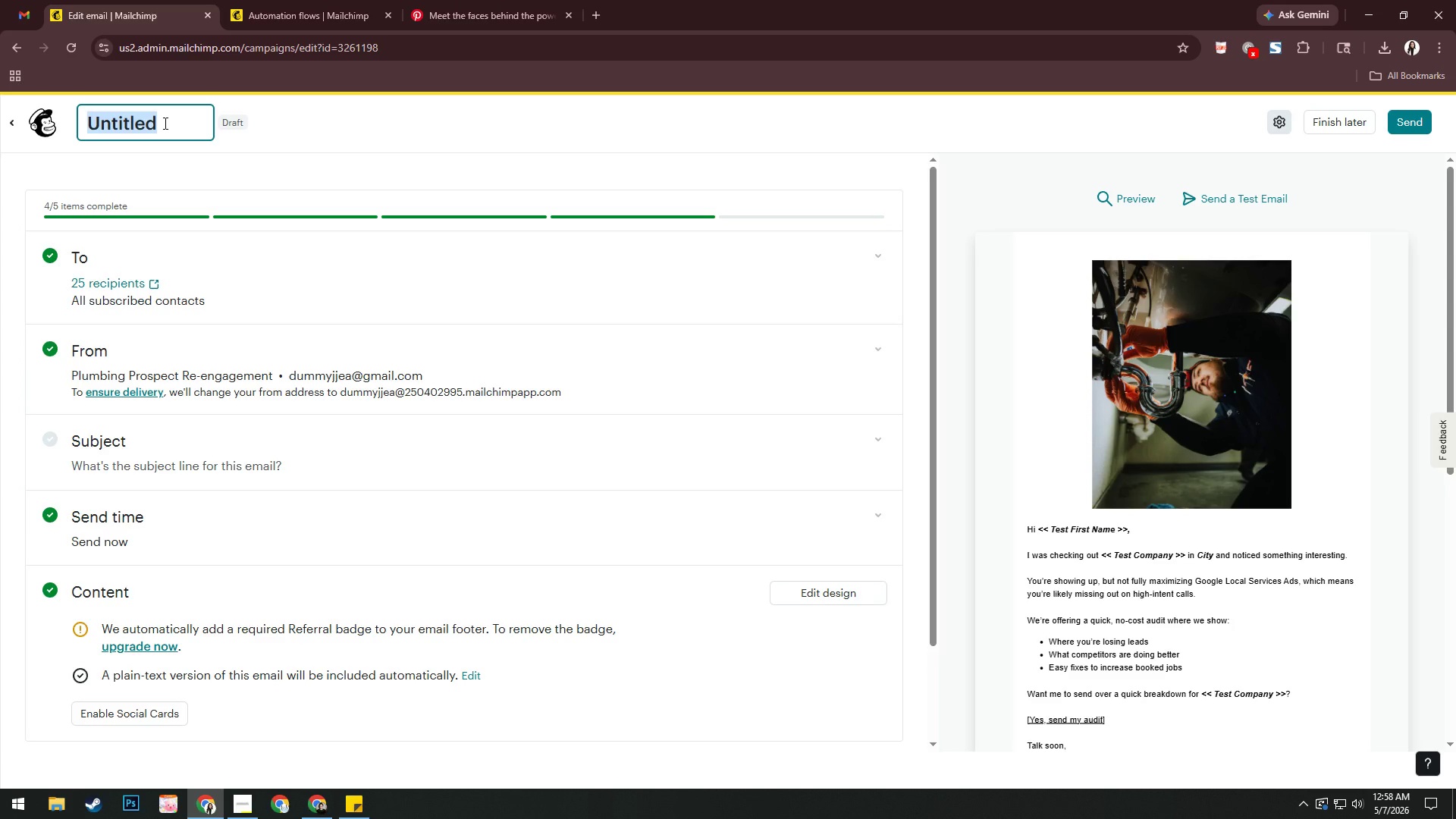 
type(W)
key(Backspace)
type(Email 1)
 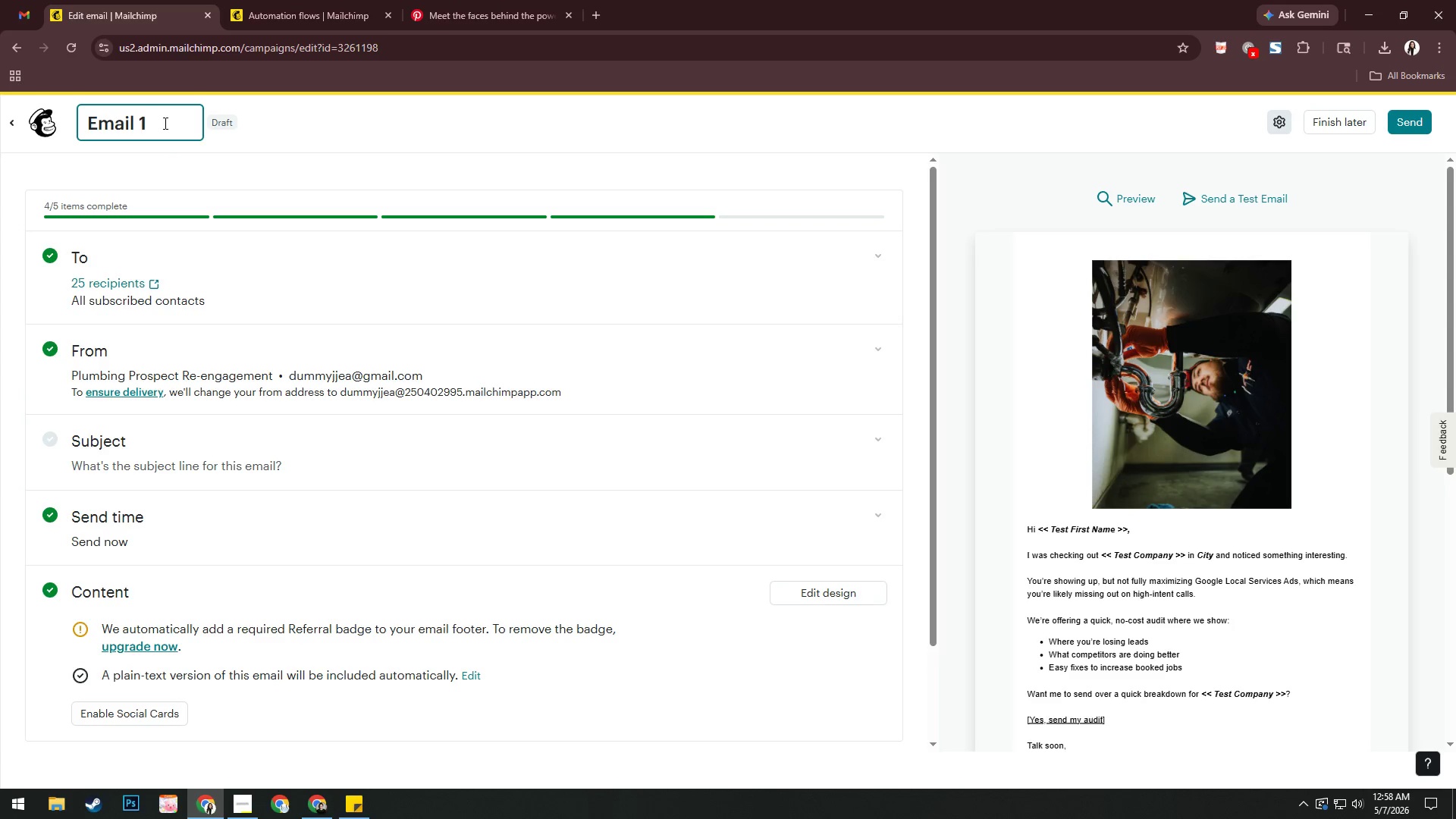 
key(Alt+AltLeft)
 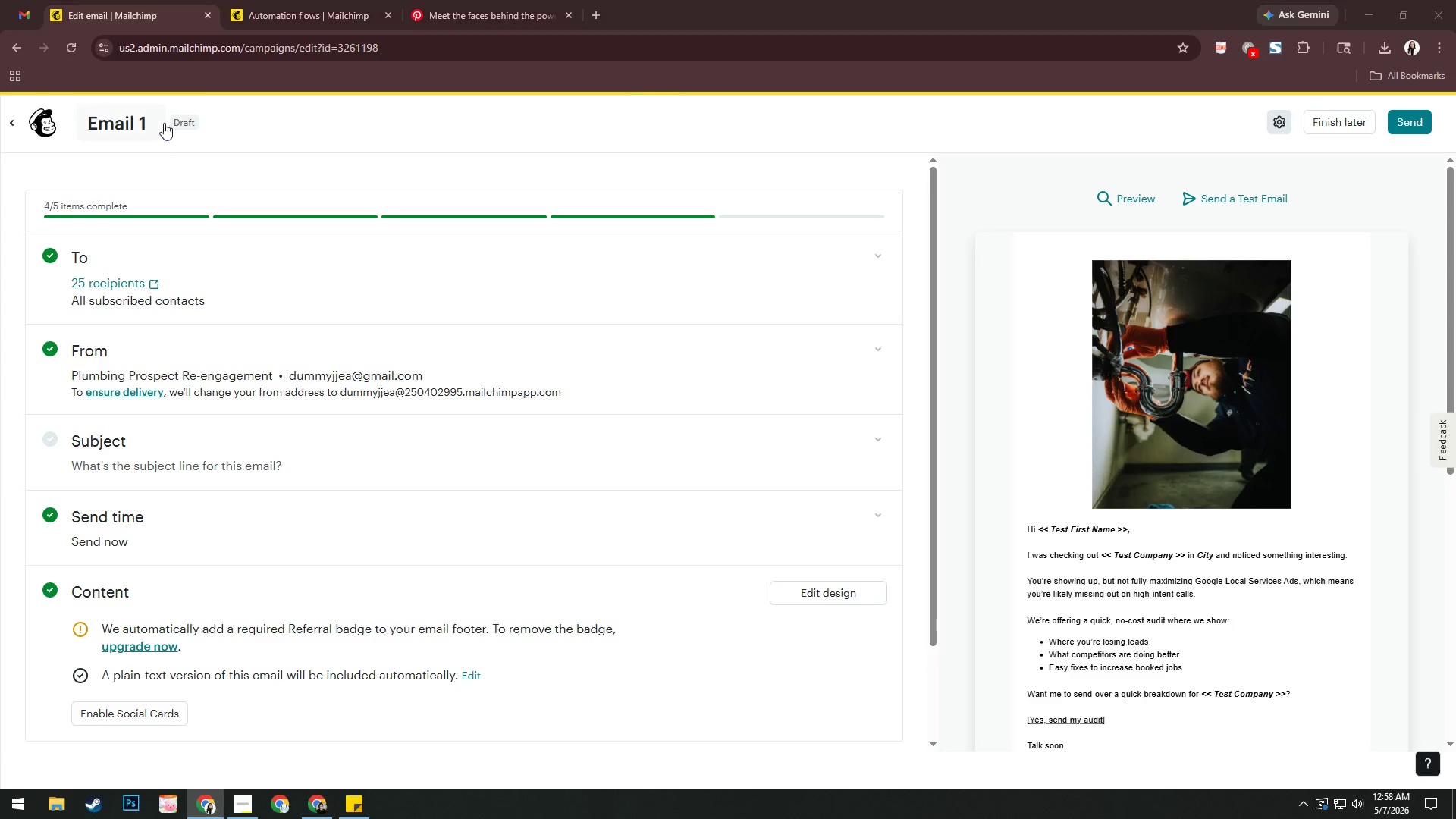 
key(Alt+Tab)